 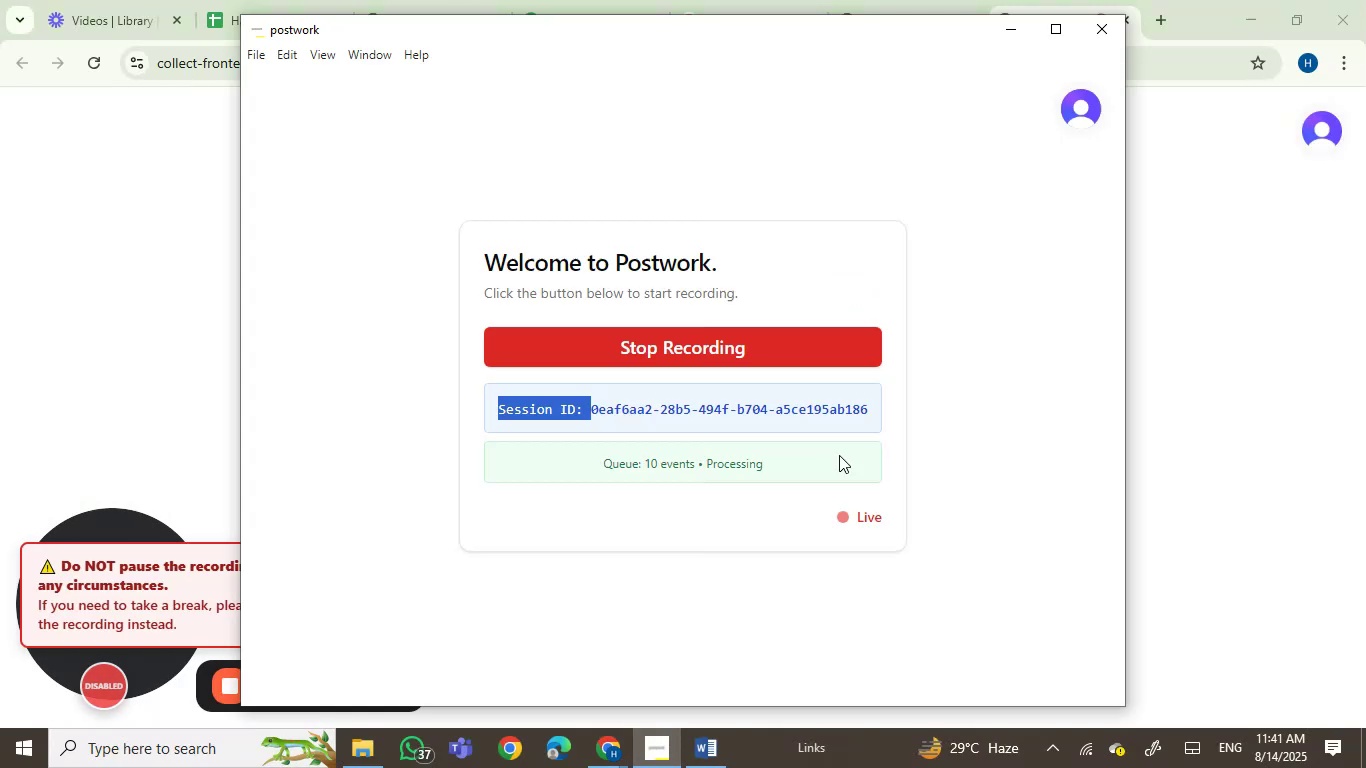 
left_click([1171, 456])
 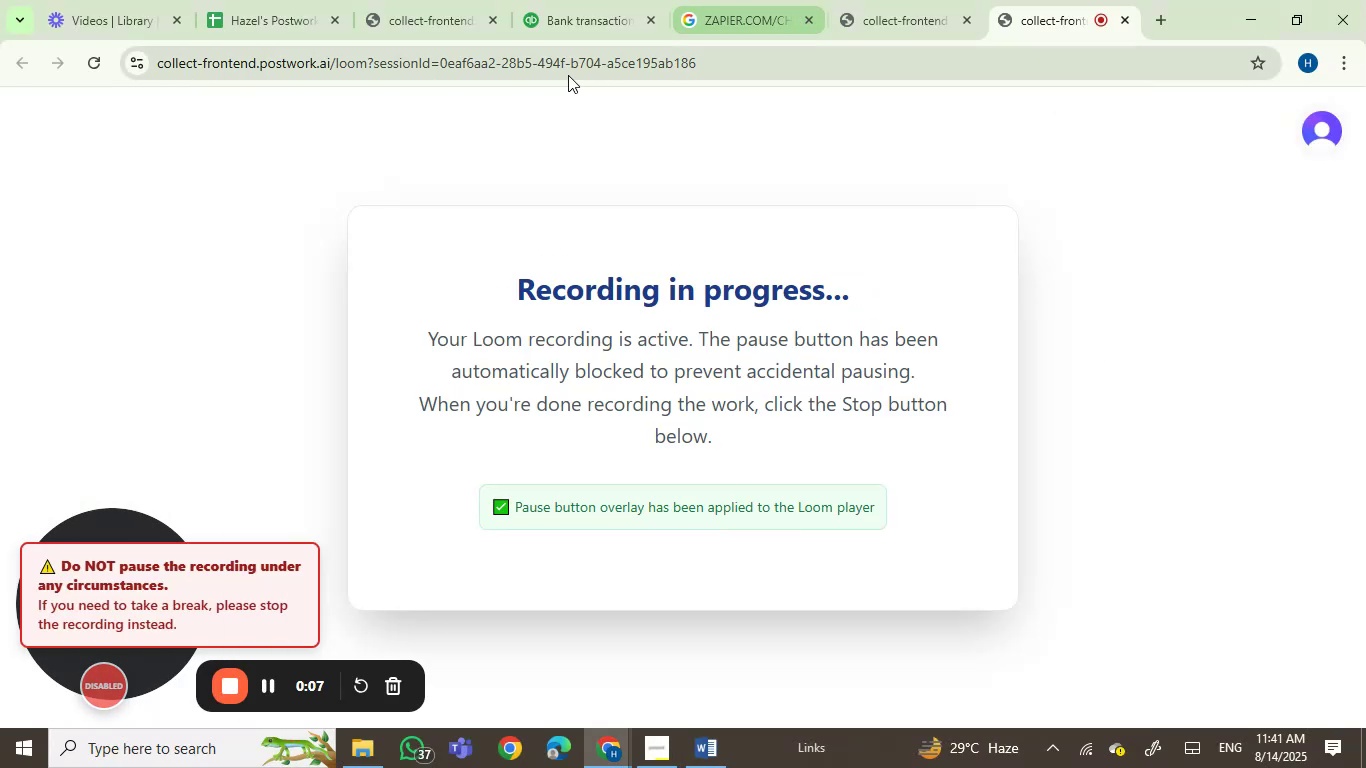 
left_click([554, 0])
 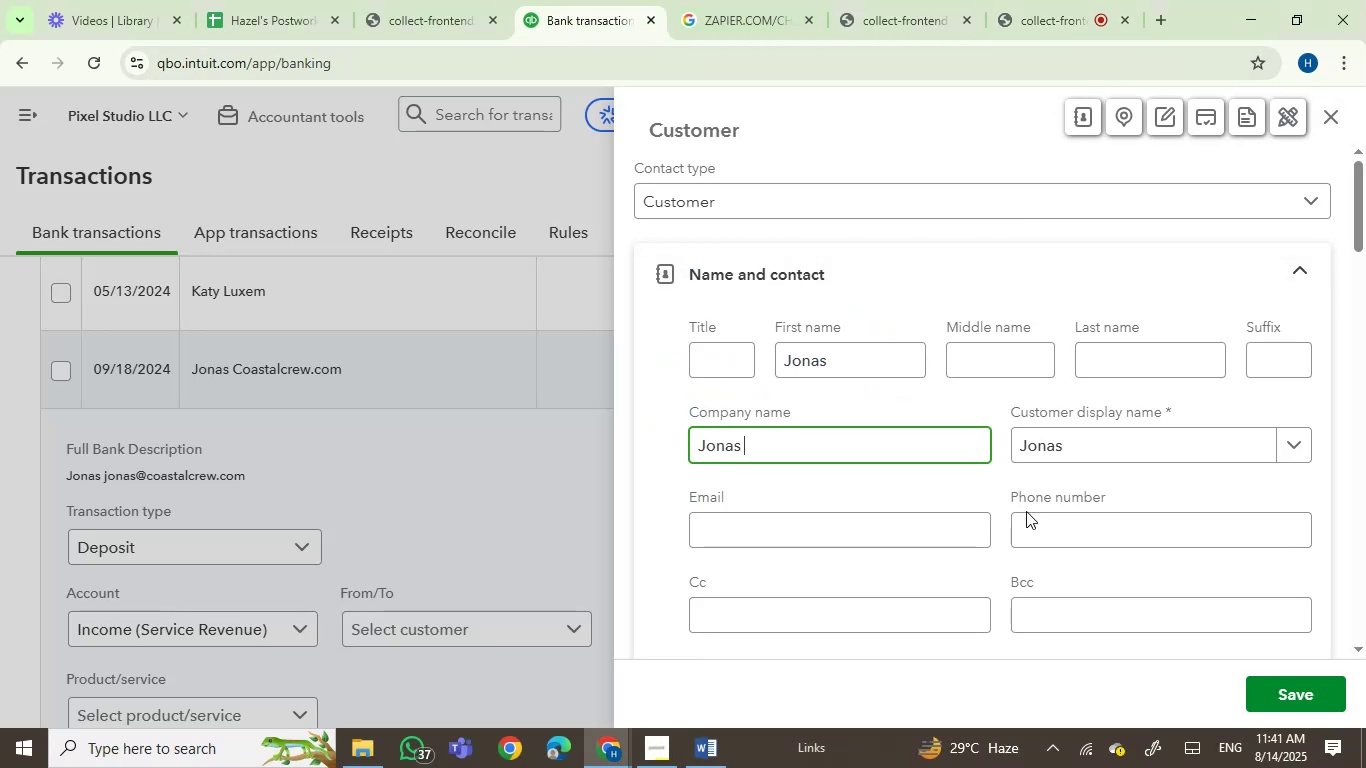 
key(Backspace)
 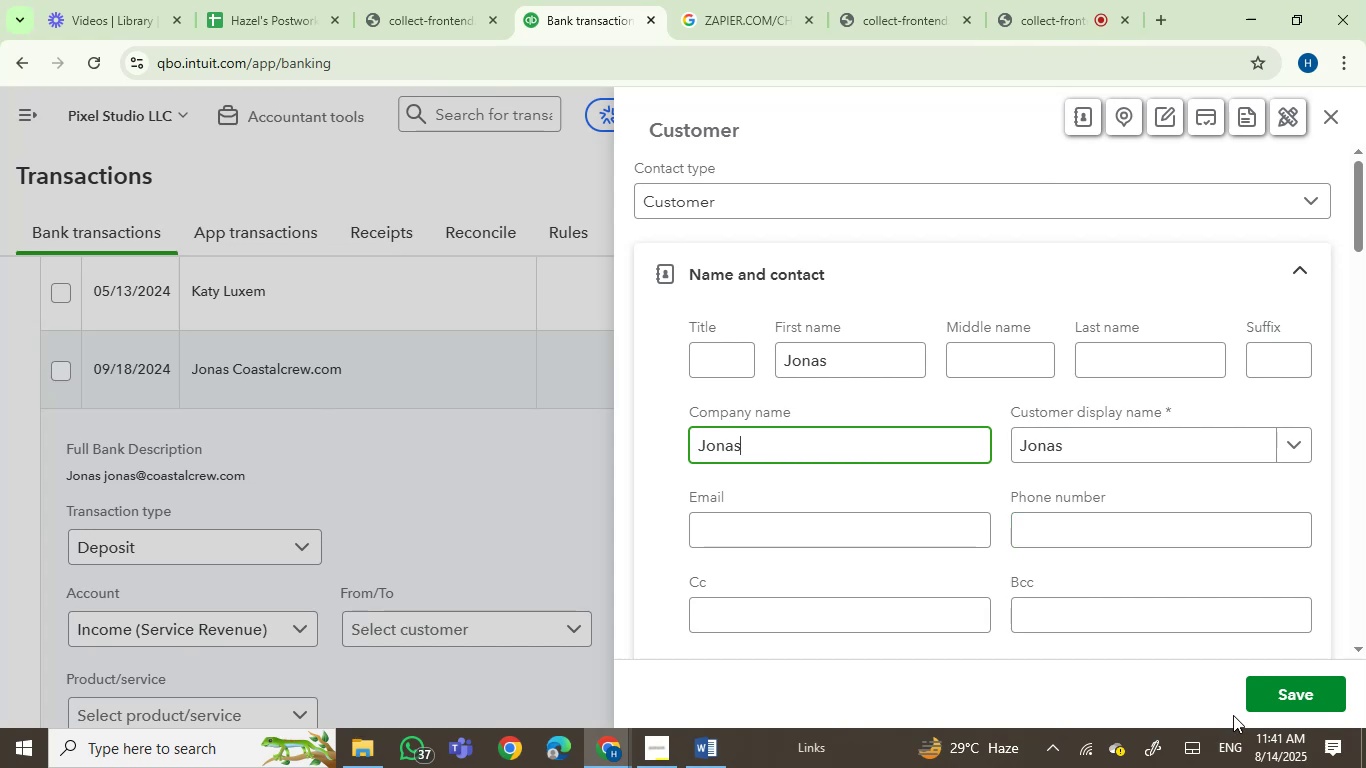 
left_click([1268, 696])
 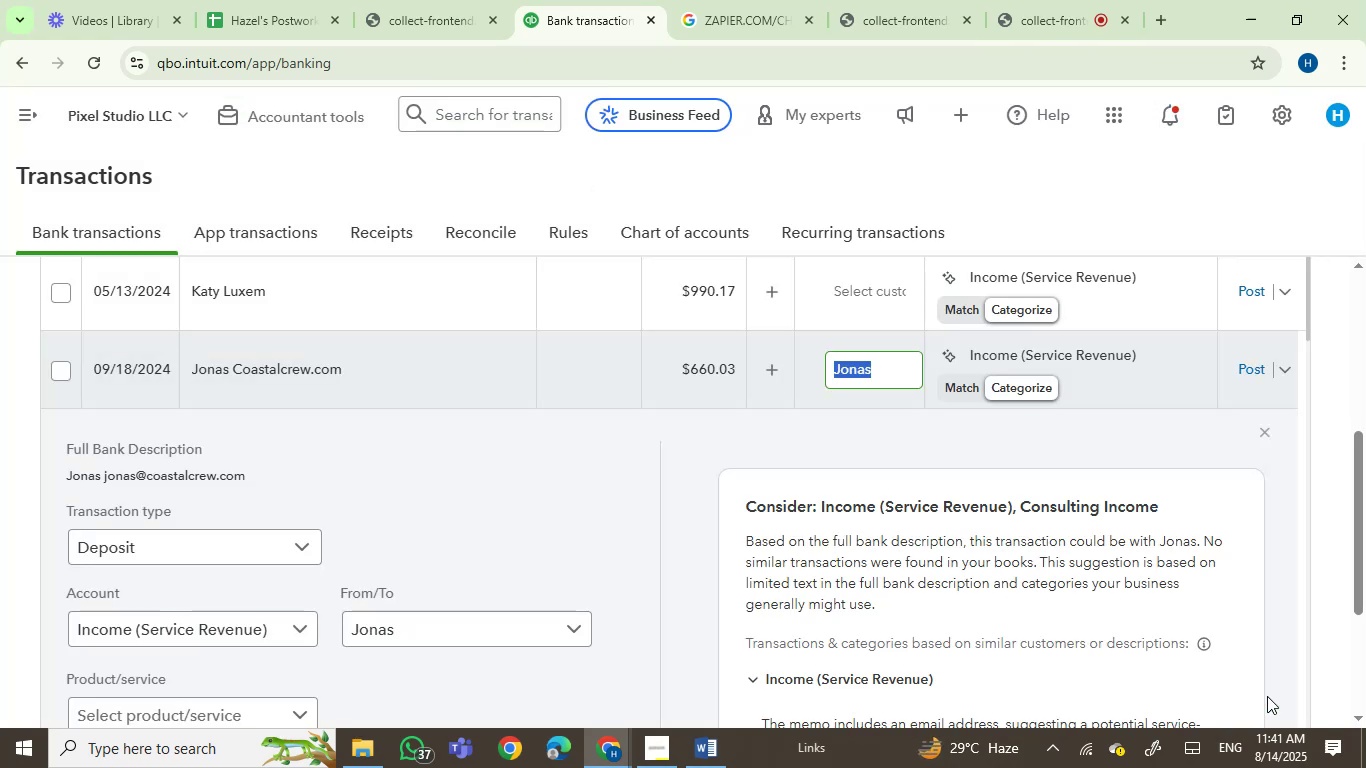 
wait(9.44)
 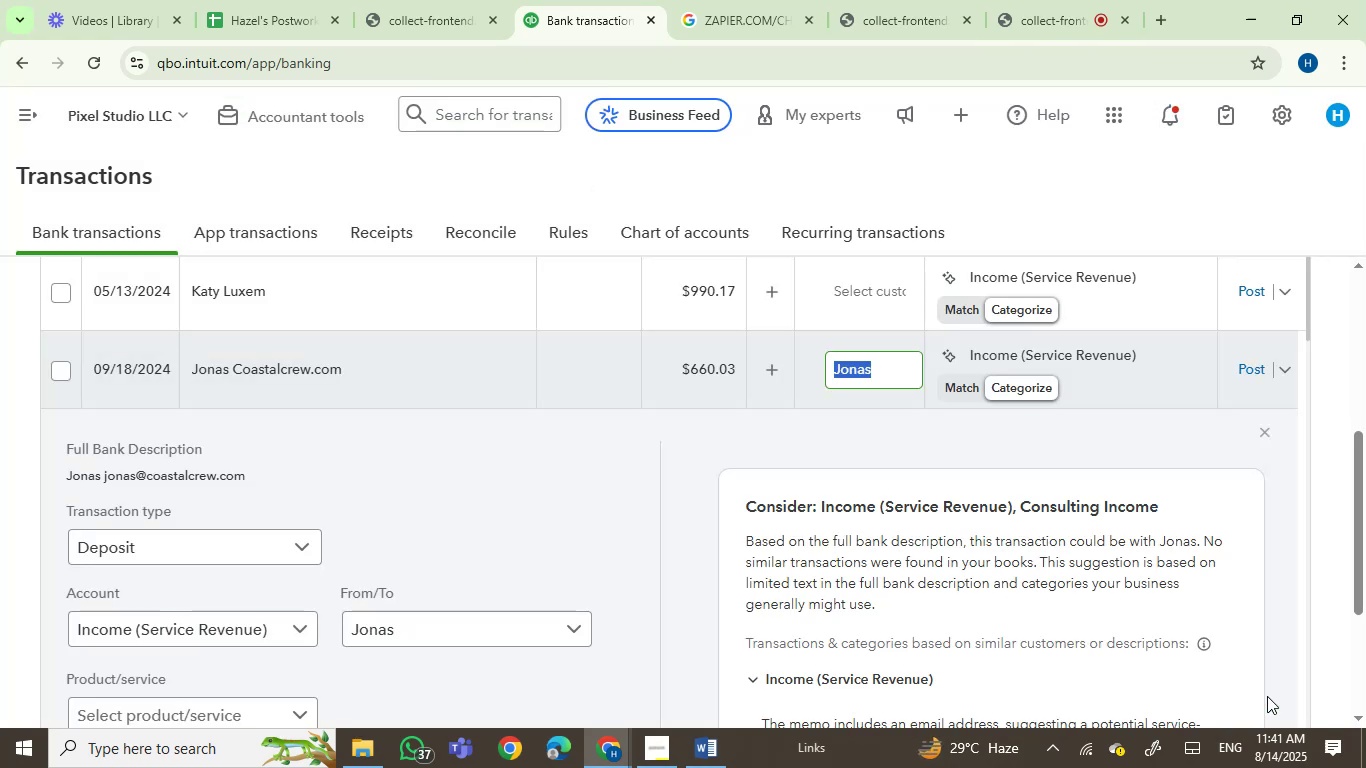 
left_click([1015, 360])
 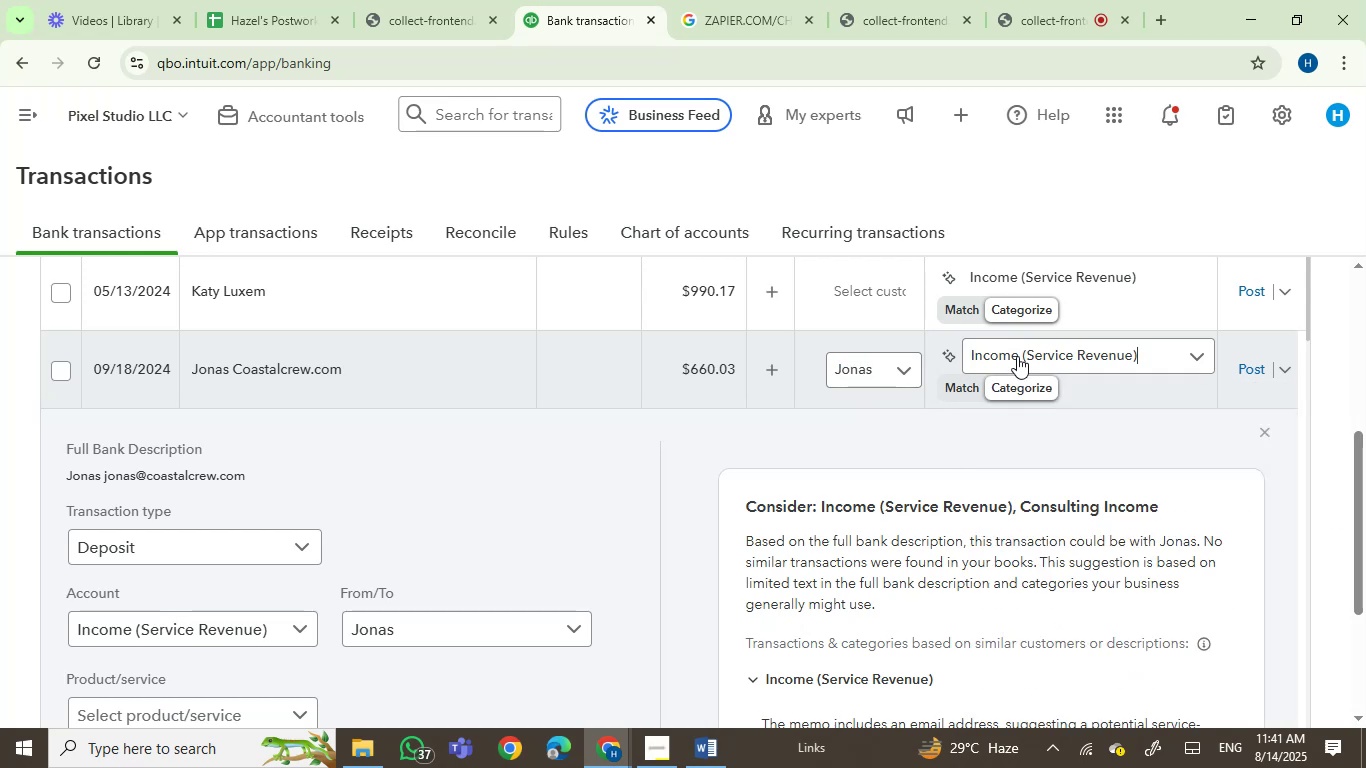 
left_click([1017, 356])
 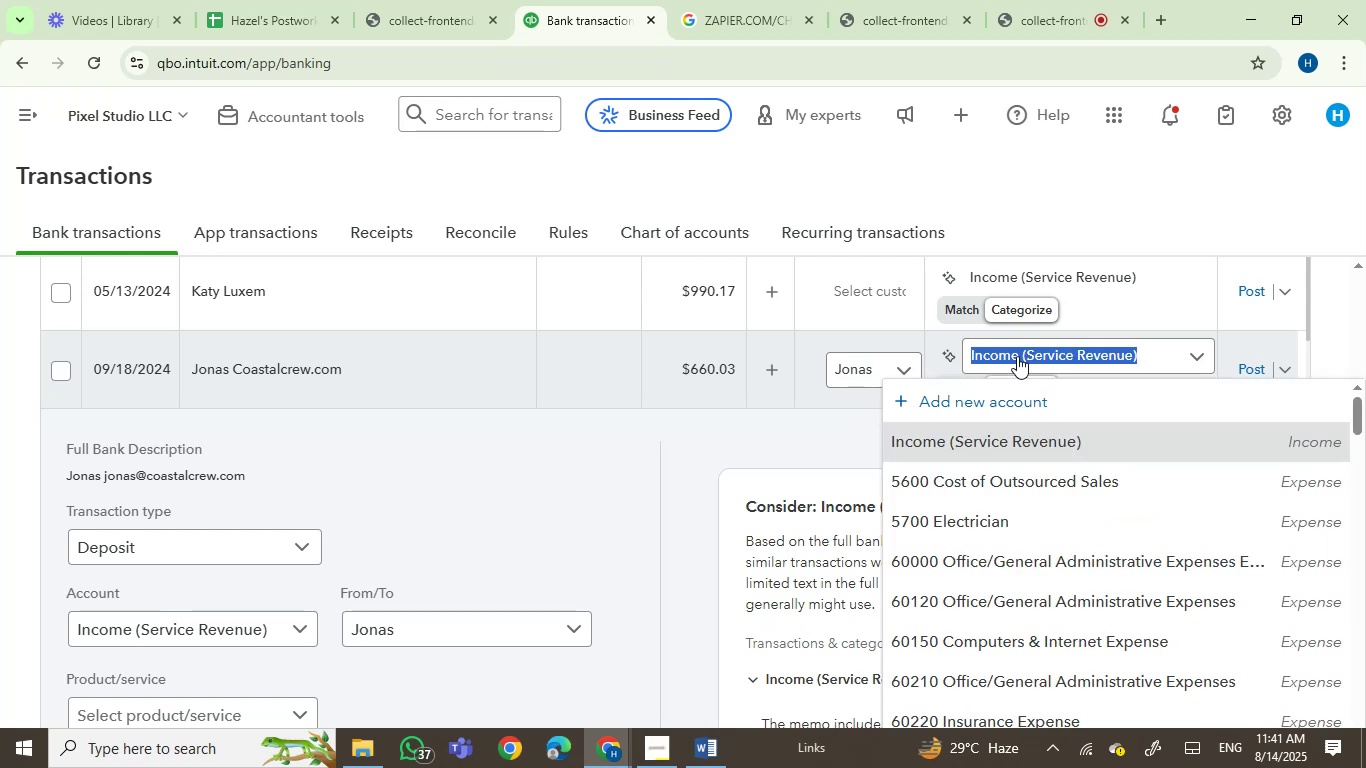 
type(serv)
 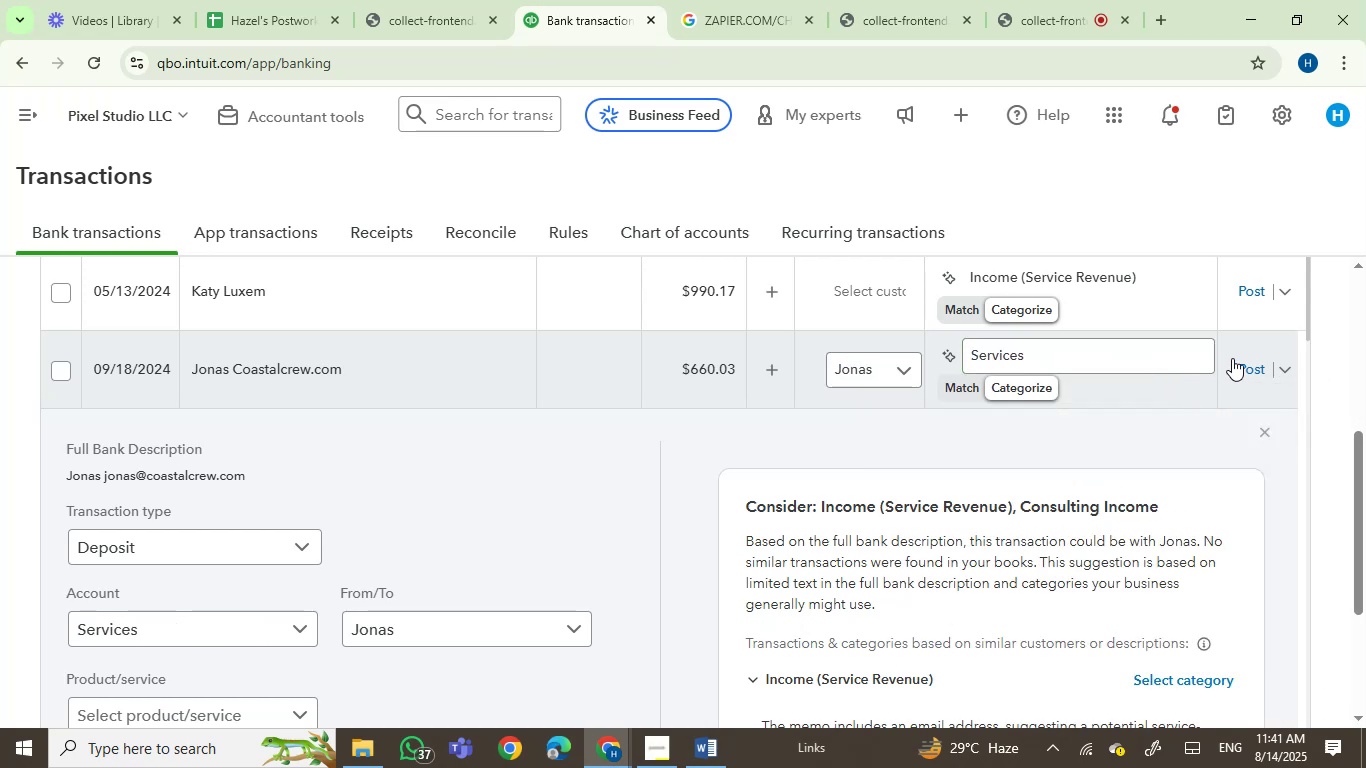 
left_click([1240, 372])
 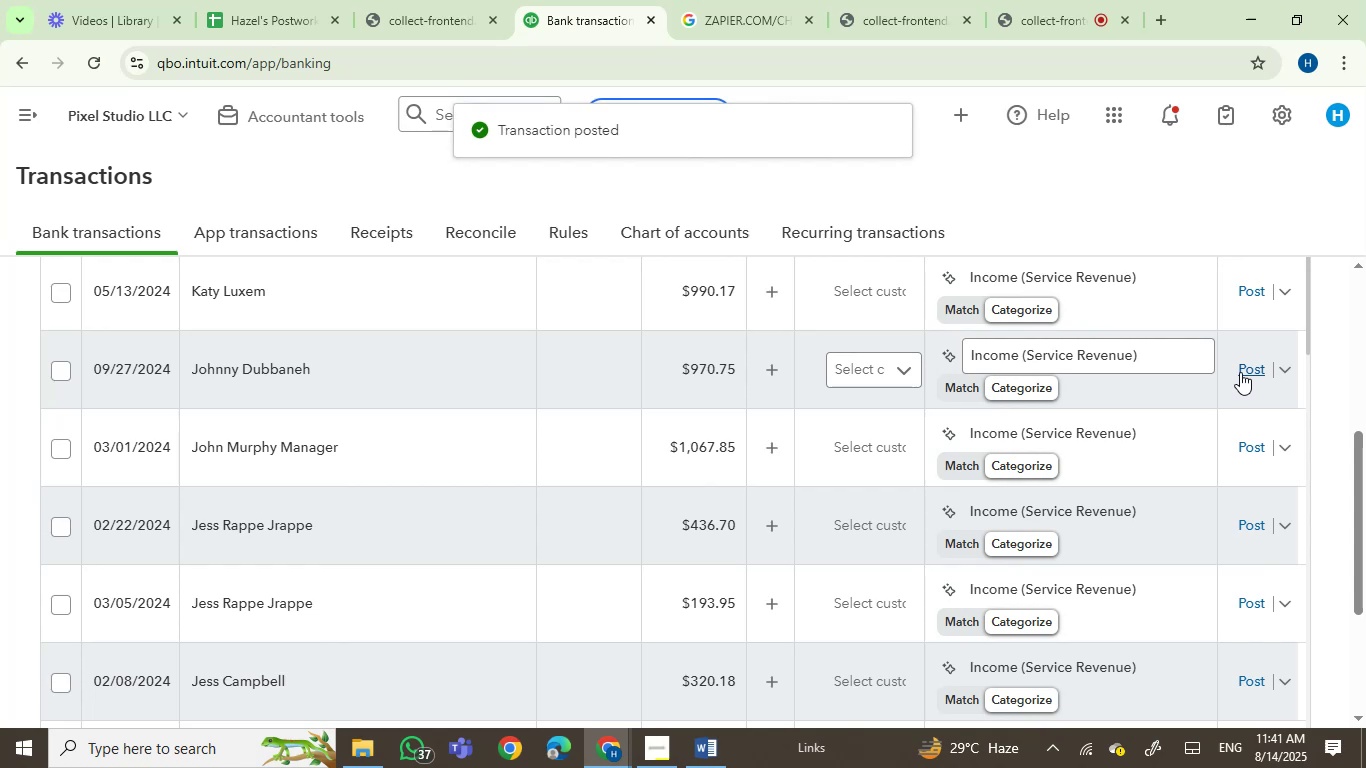 
wait(9.83)
 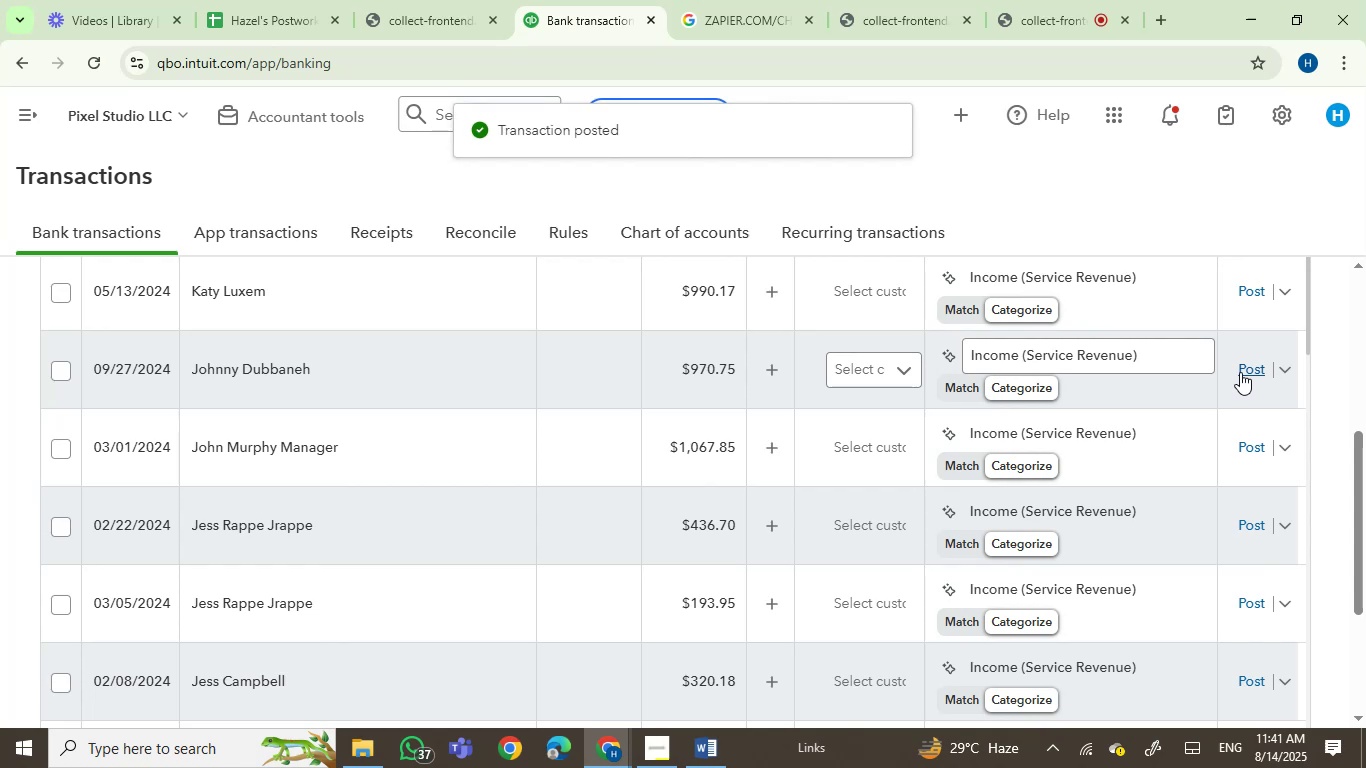 
left_click([330, 450])
 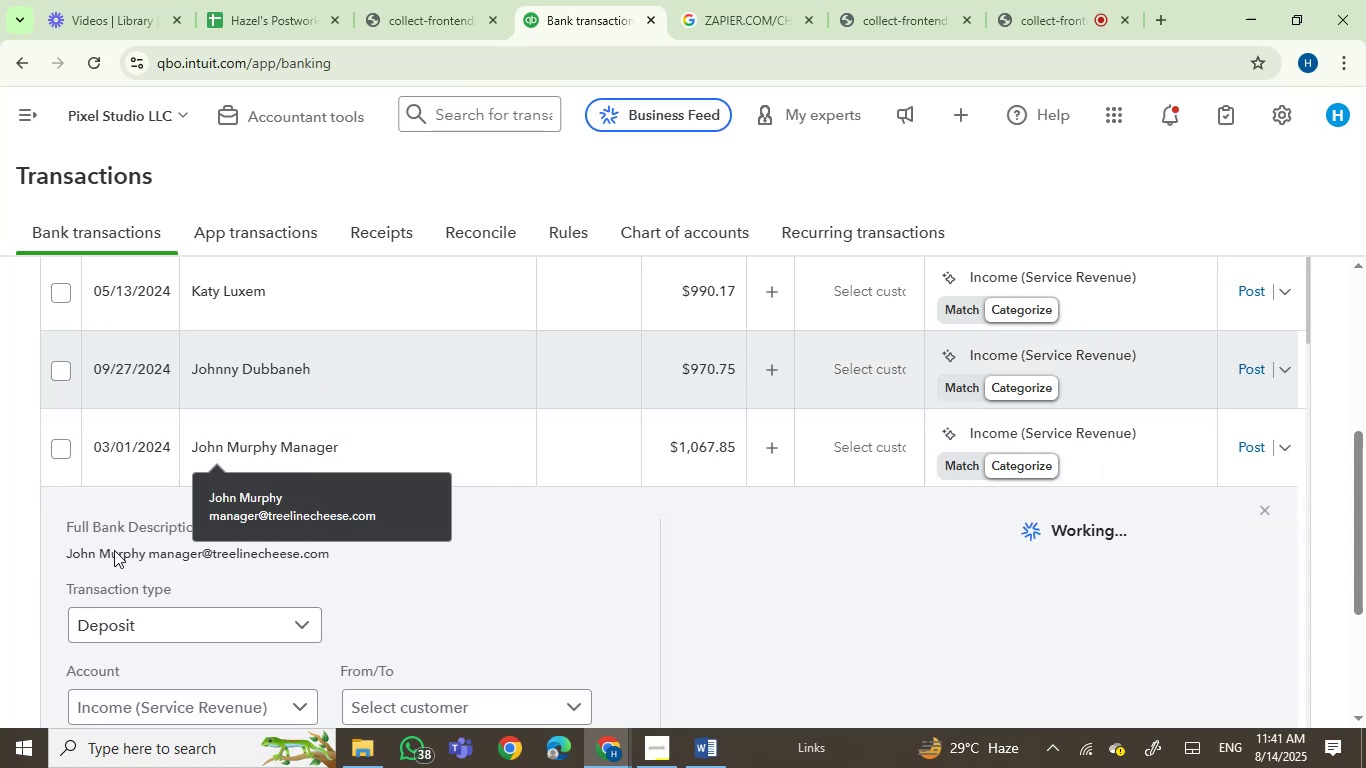 
left_click([77, 557])
 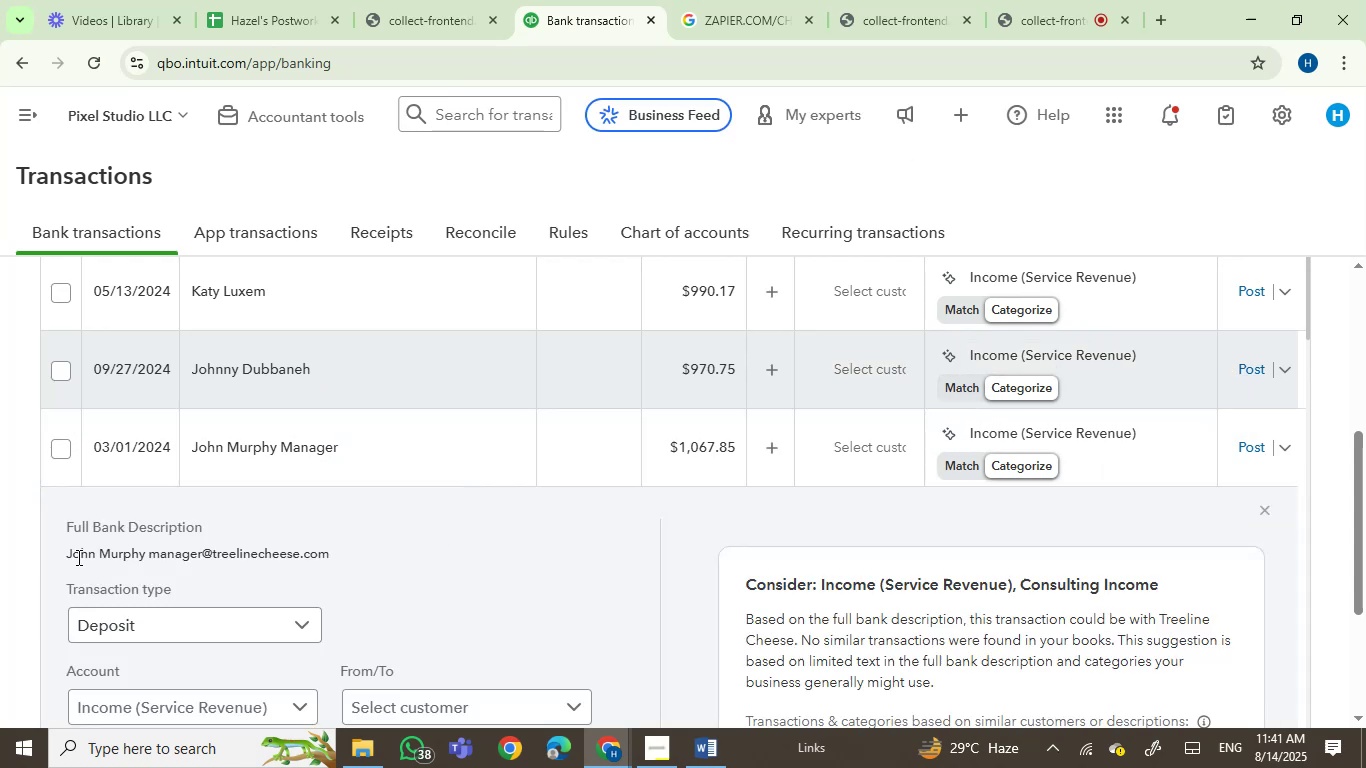 
left_click_drag(start_coordinate=[77, 557], to_coordinate=[99, 555])
 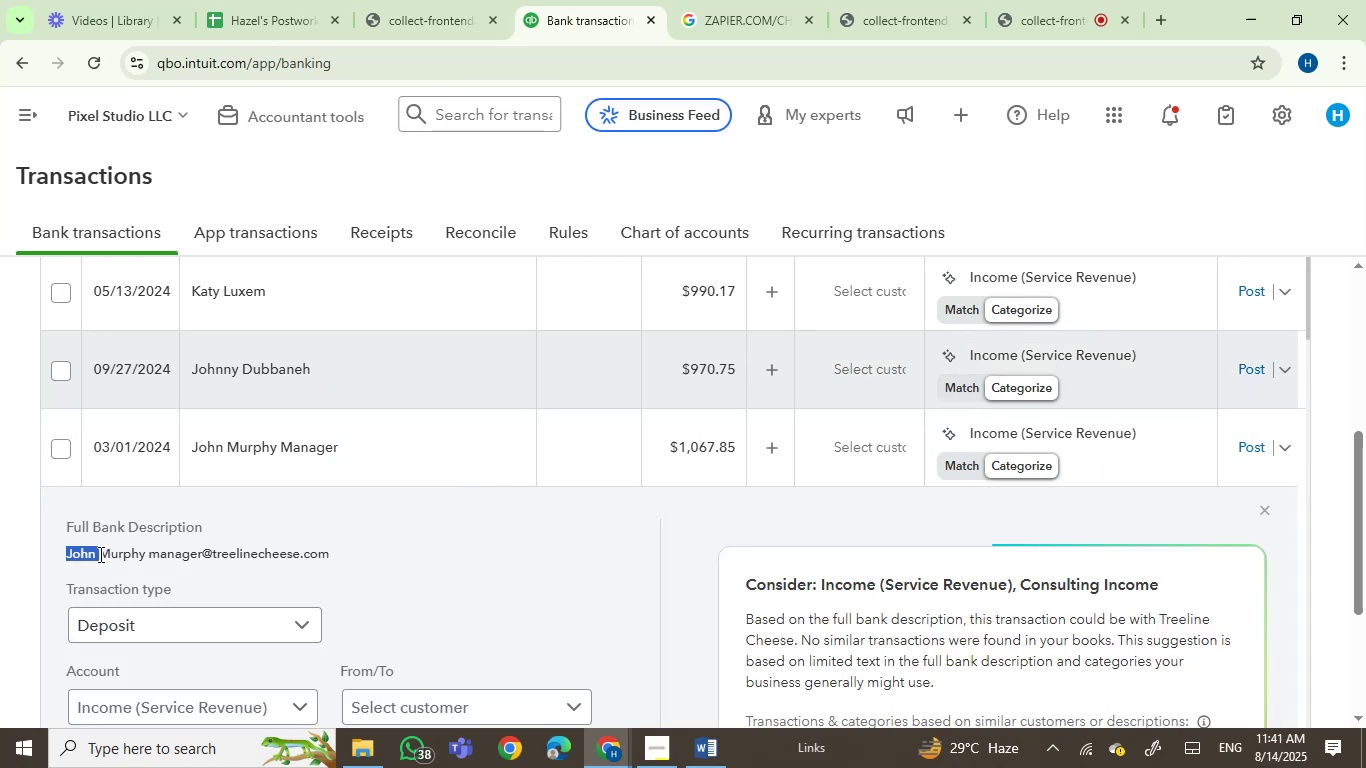 
triple_click([99, 554])
 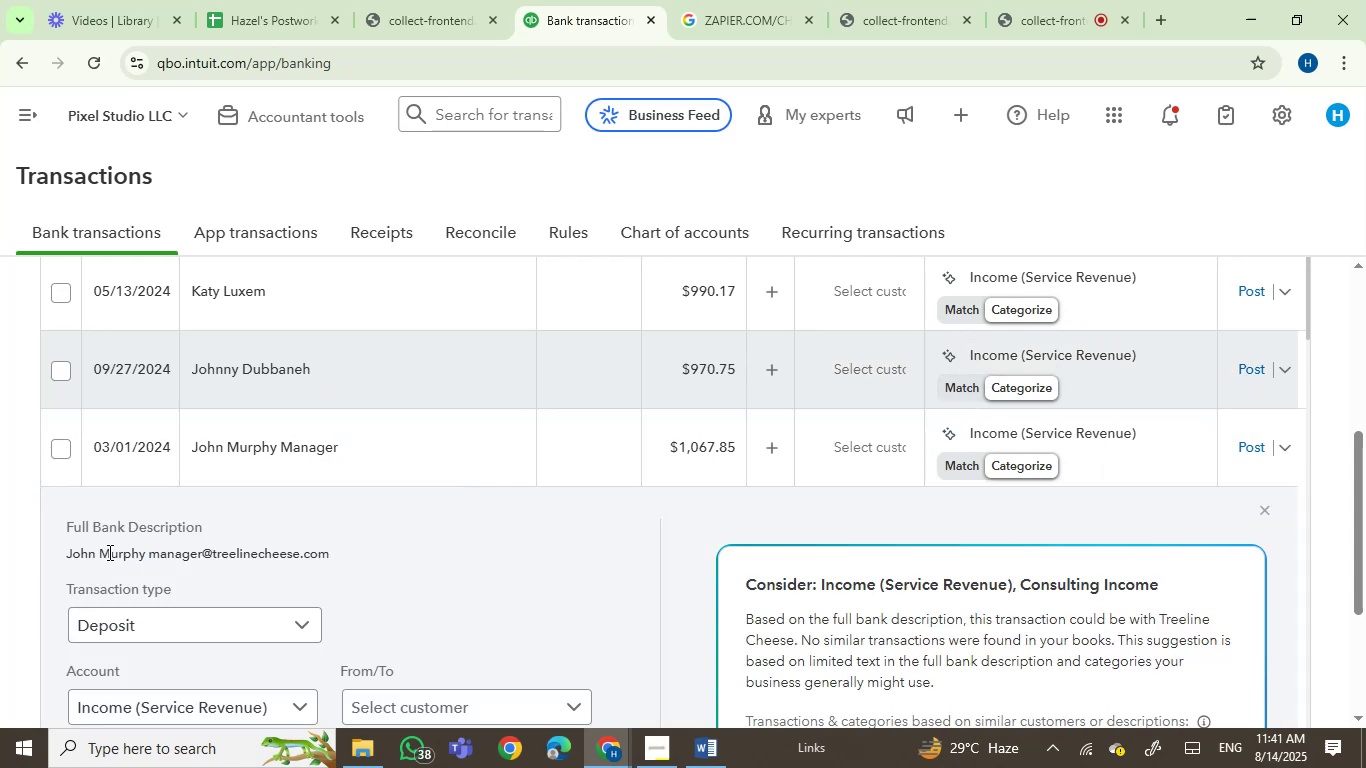 
left_click([122, 551])
 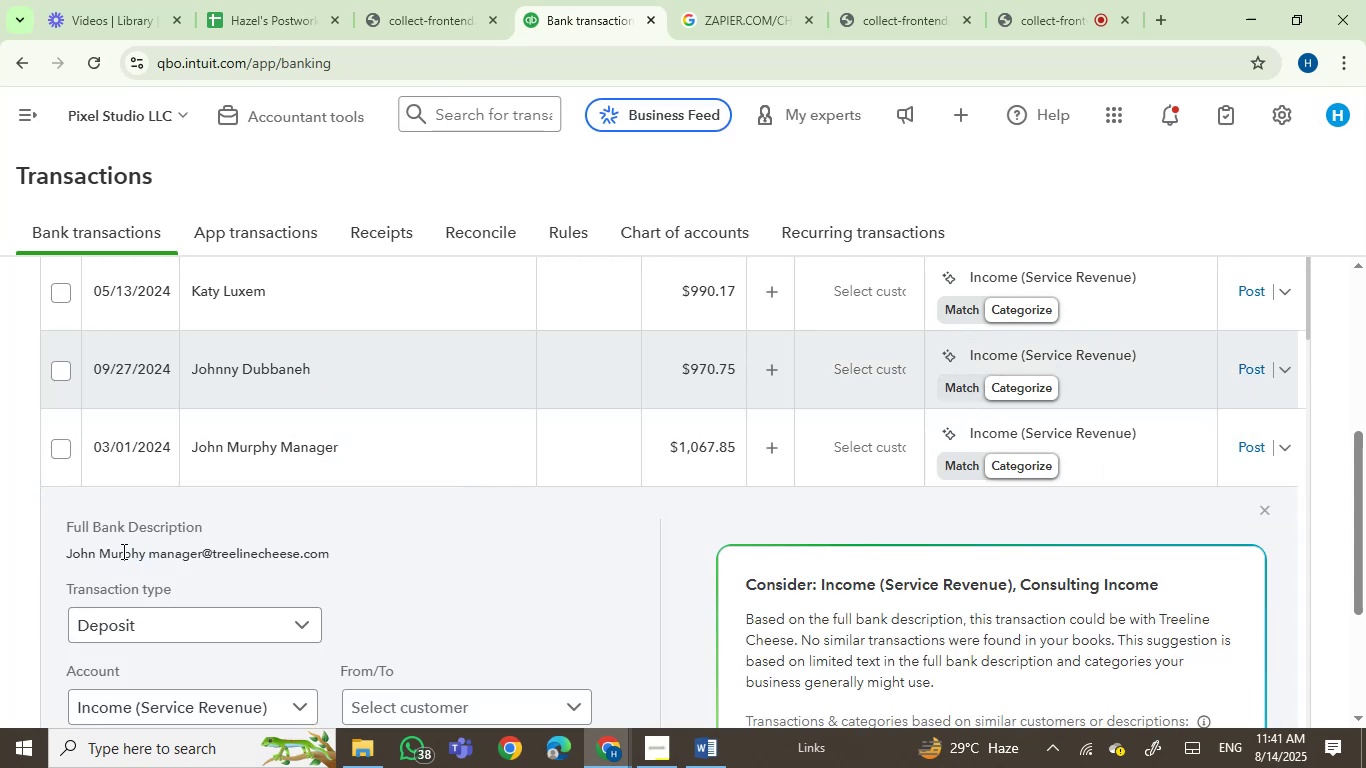 
left_click_drag(start_coordinate=[122, 551], to_coordinate=[113, 551])
 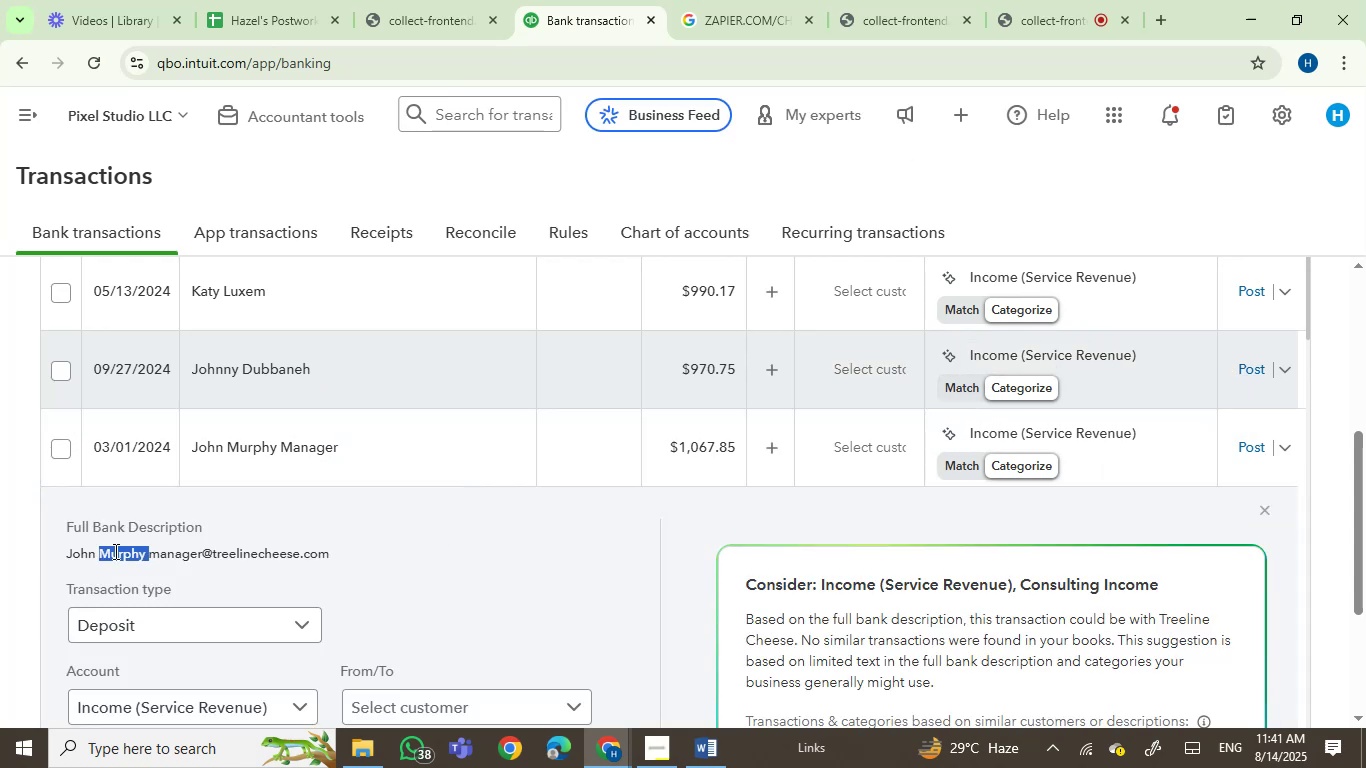 
left_click_drag(start_coordinate=[113, 551], to_coordinate=[98, 554])
 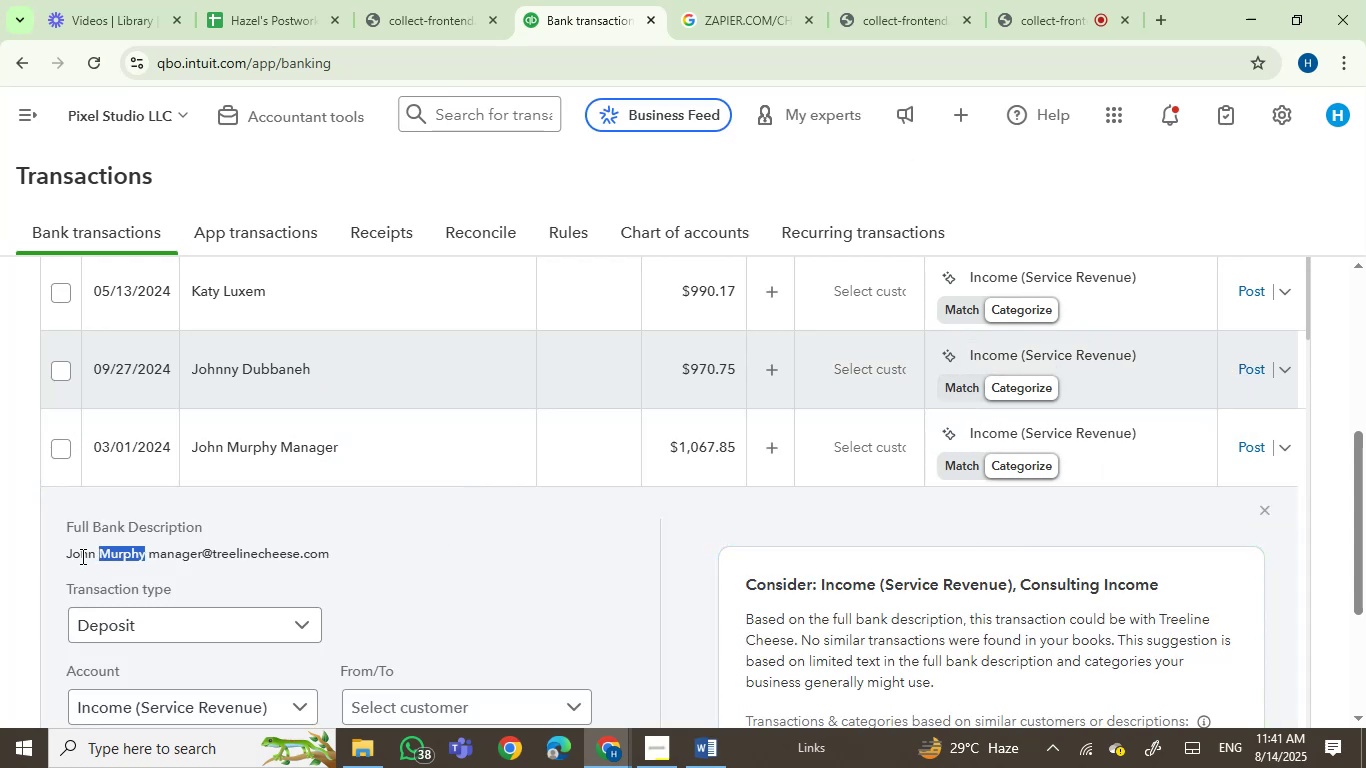 
left_click([79, 556])
 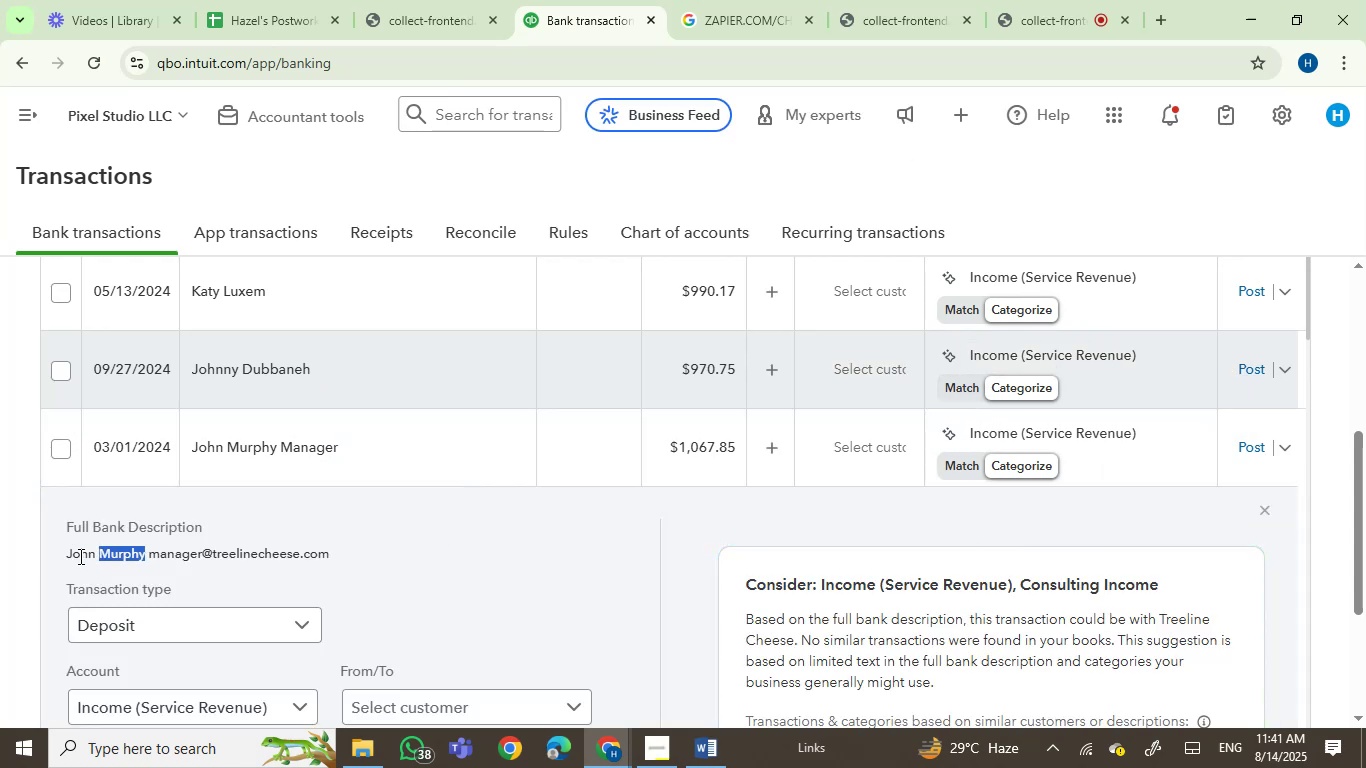 
left_click_drag(start_coordinate=[79, 556], to_coordinate=[116, 553])
 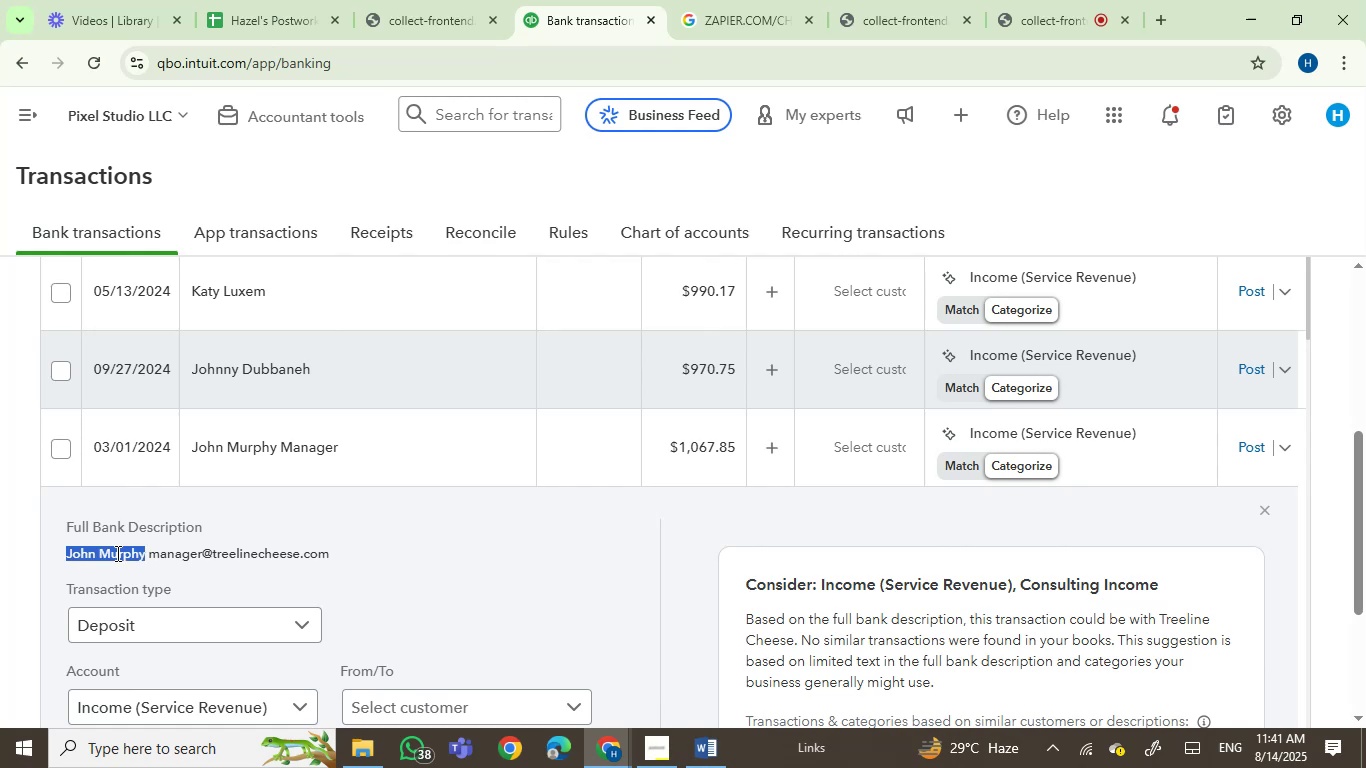 
key(Control+C)
 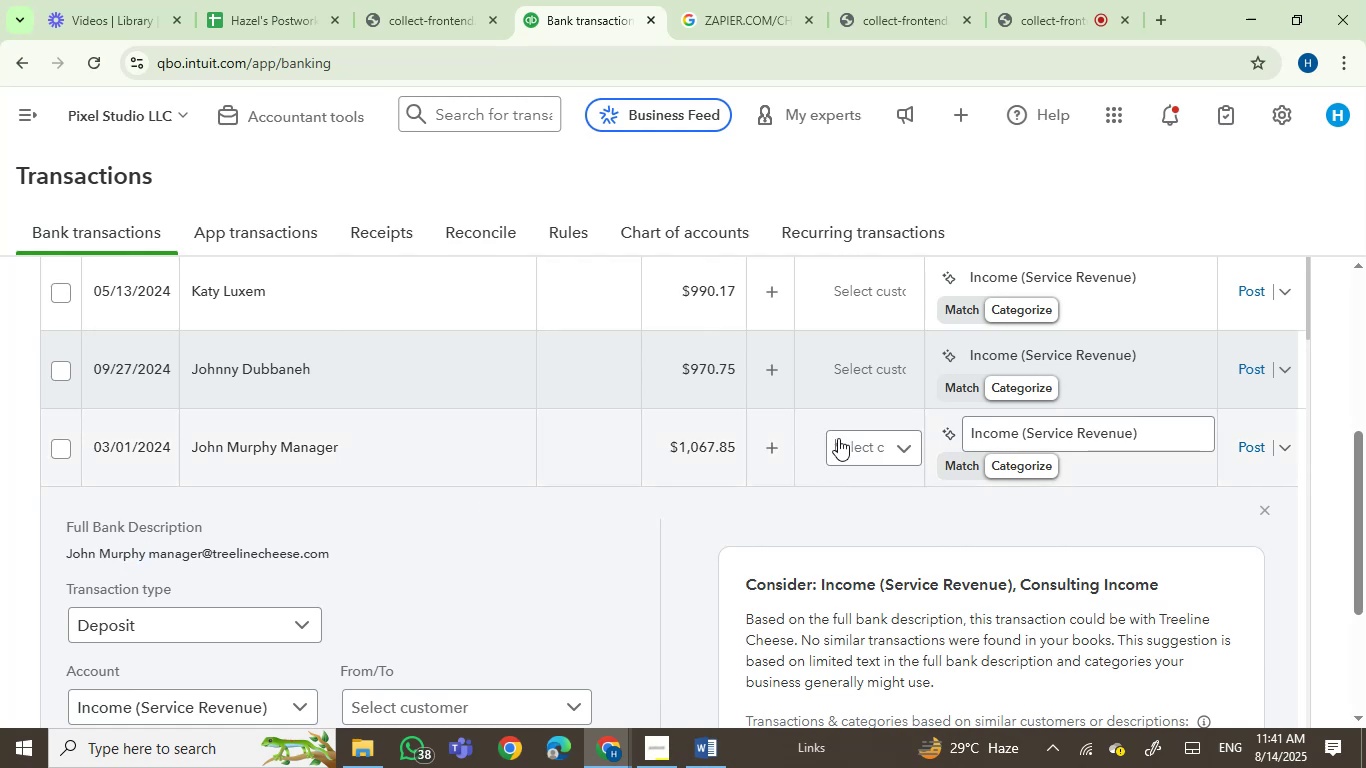 
double_click([848, 445])
 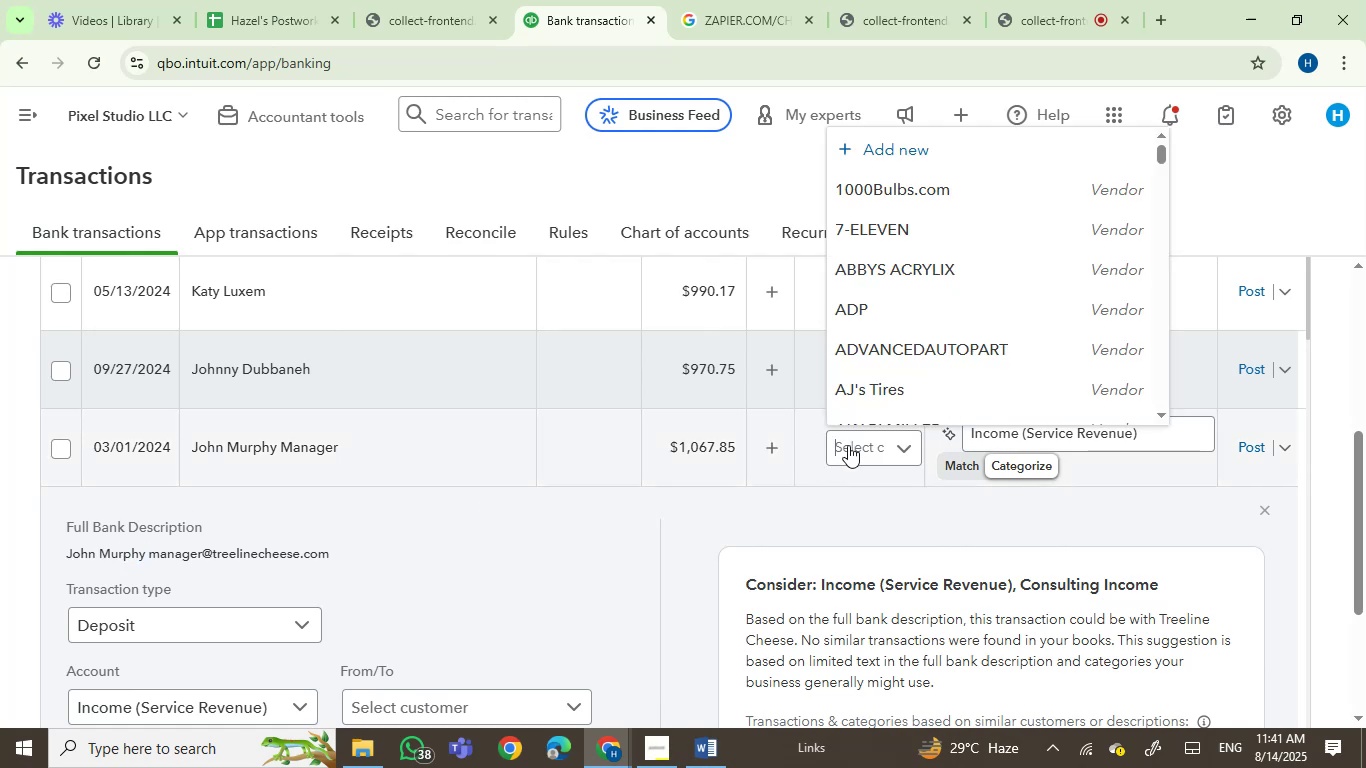 
key(Control+V)
 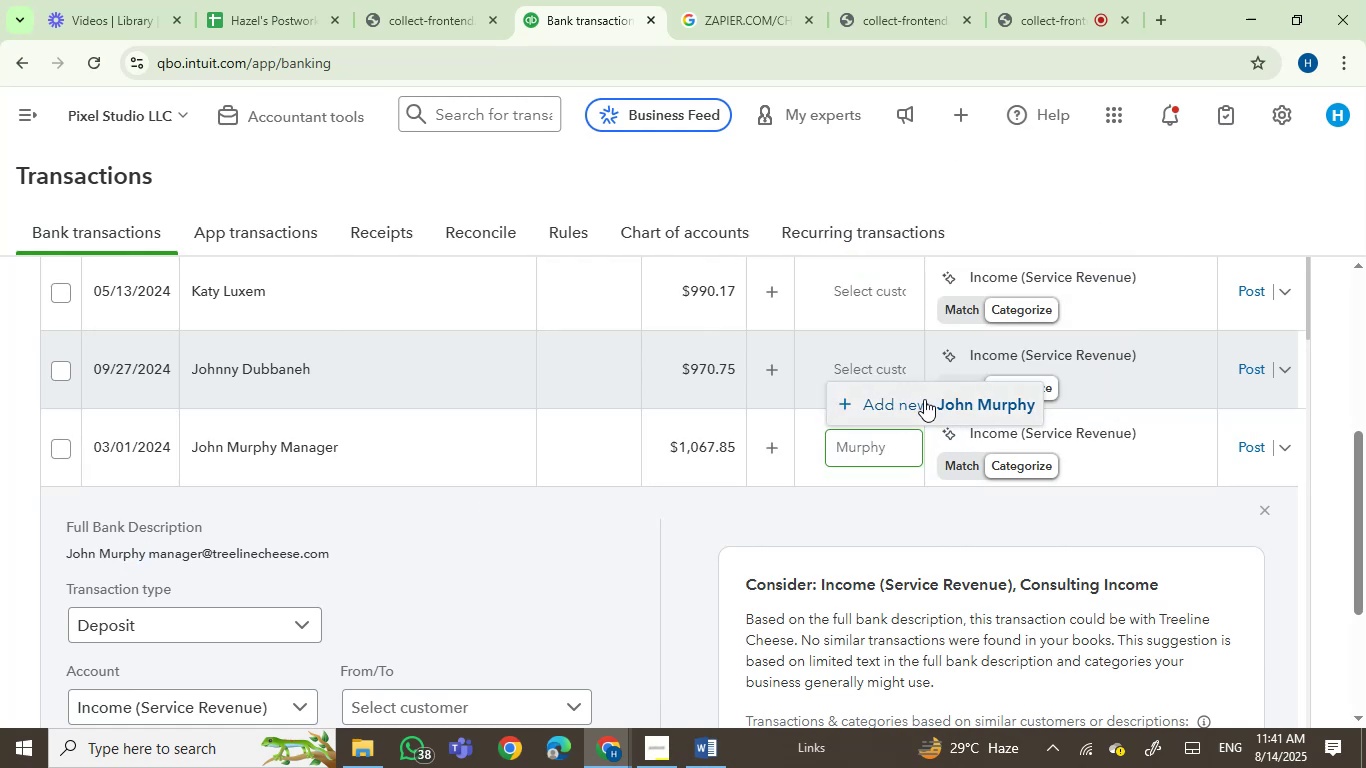 
left_click([923, 405])
 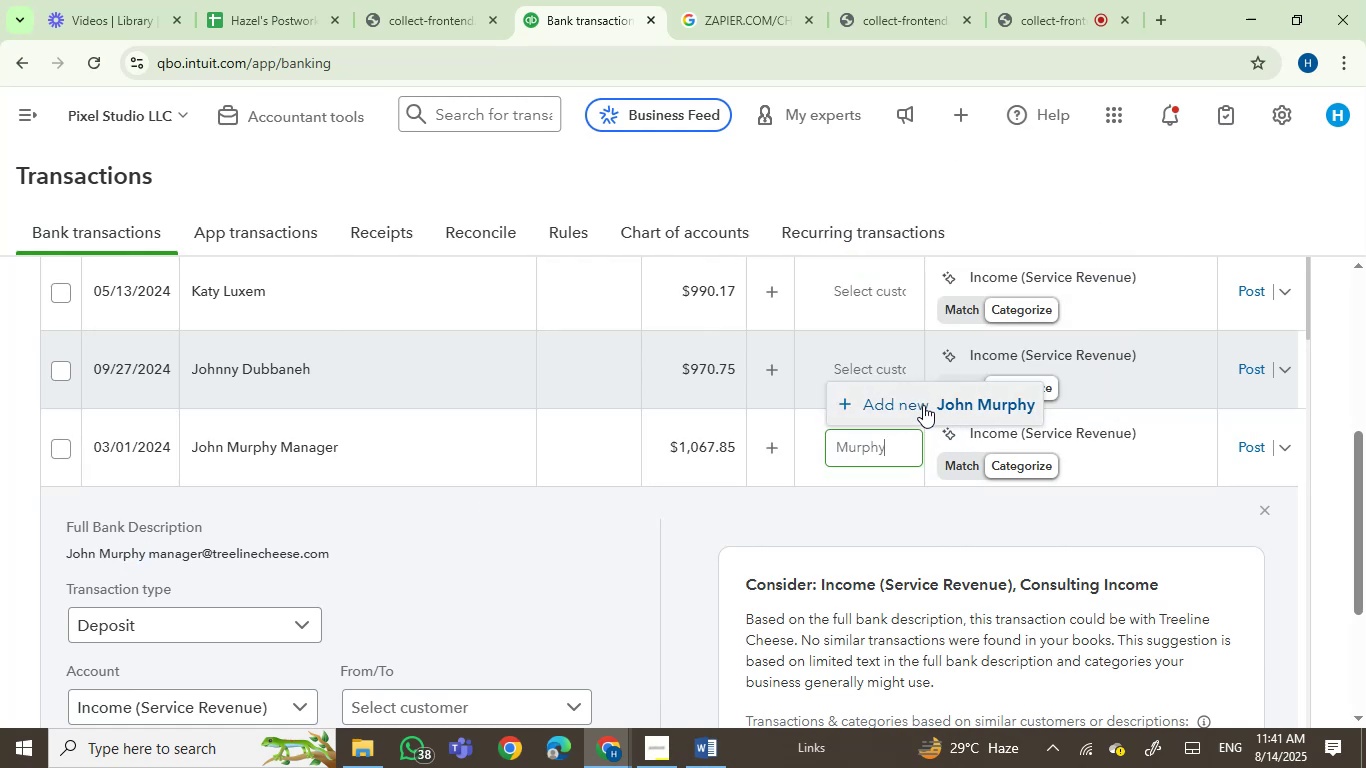 
mouse_move([959, 414])
 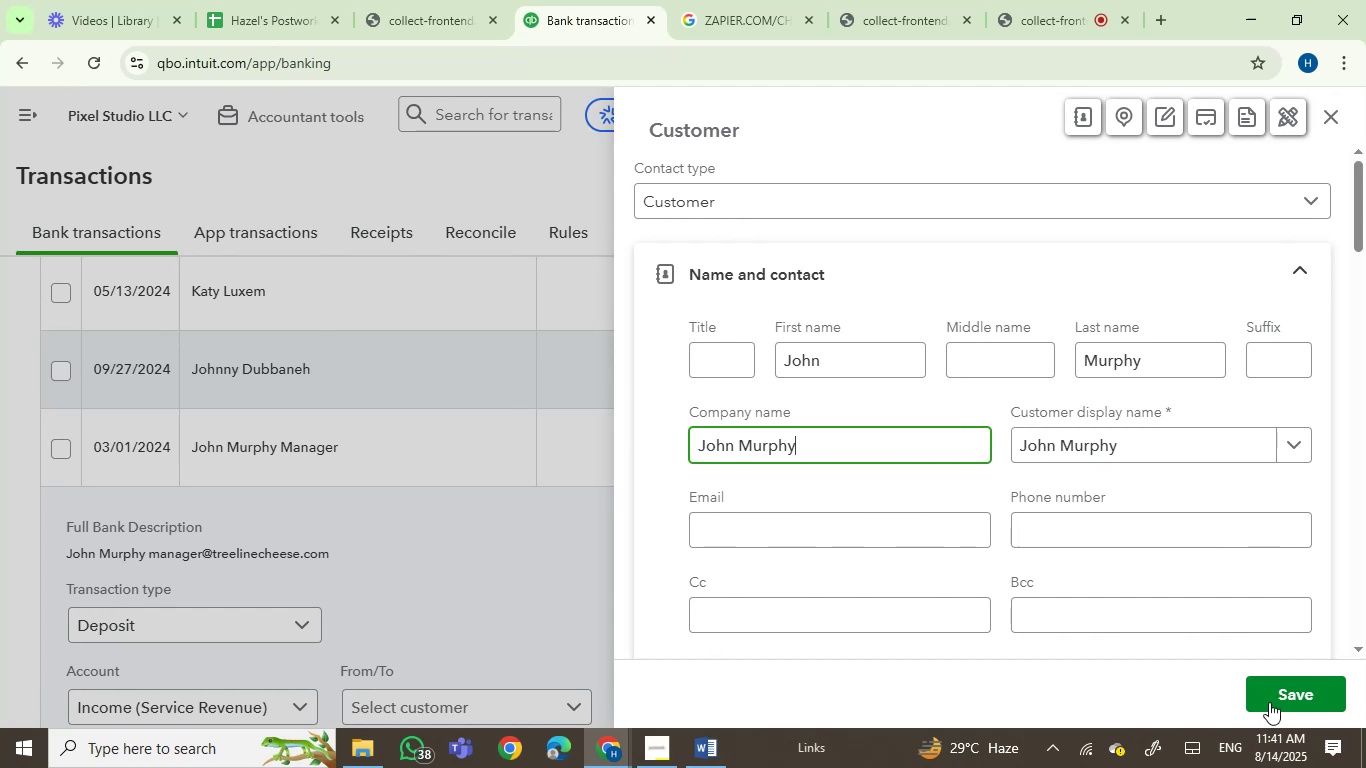 
left_click([1274, 699])
 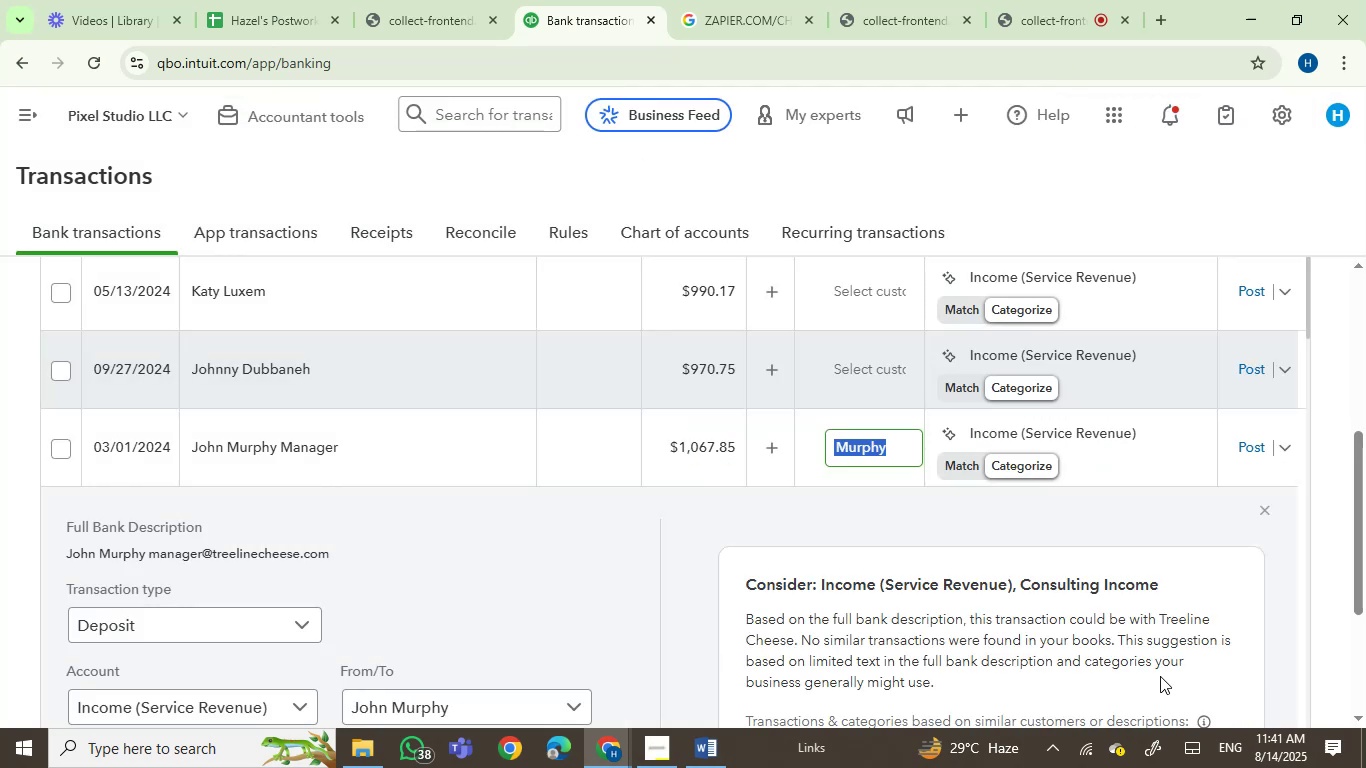 
left_click([1043, 436])
 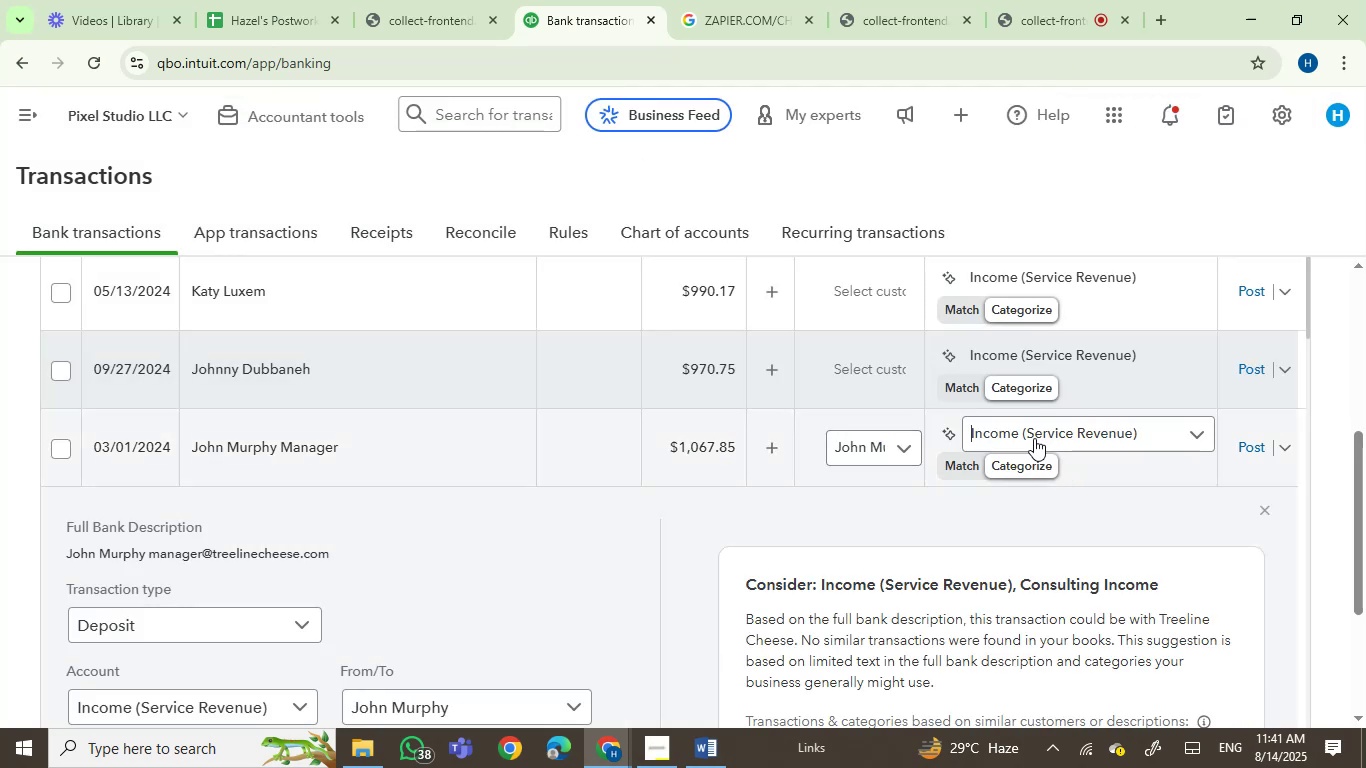 
left_click([1032, 441])
 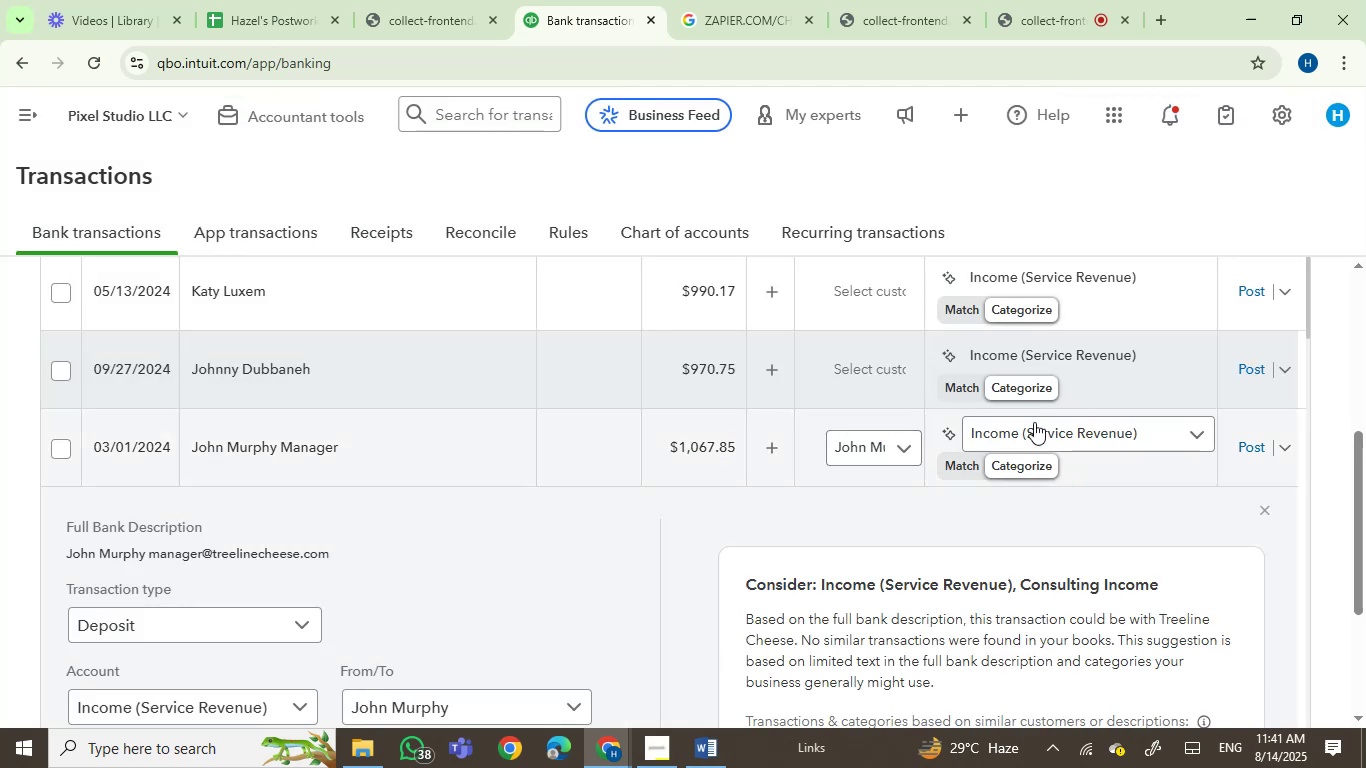 
left_click([1037, 419])
 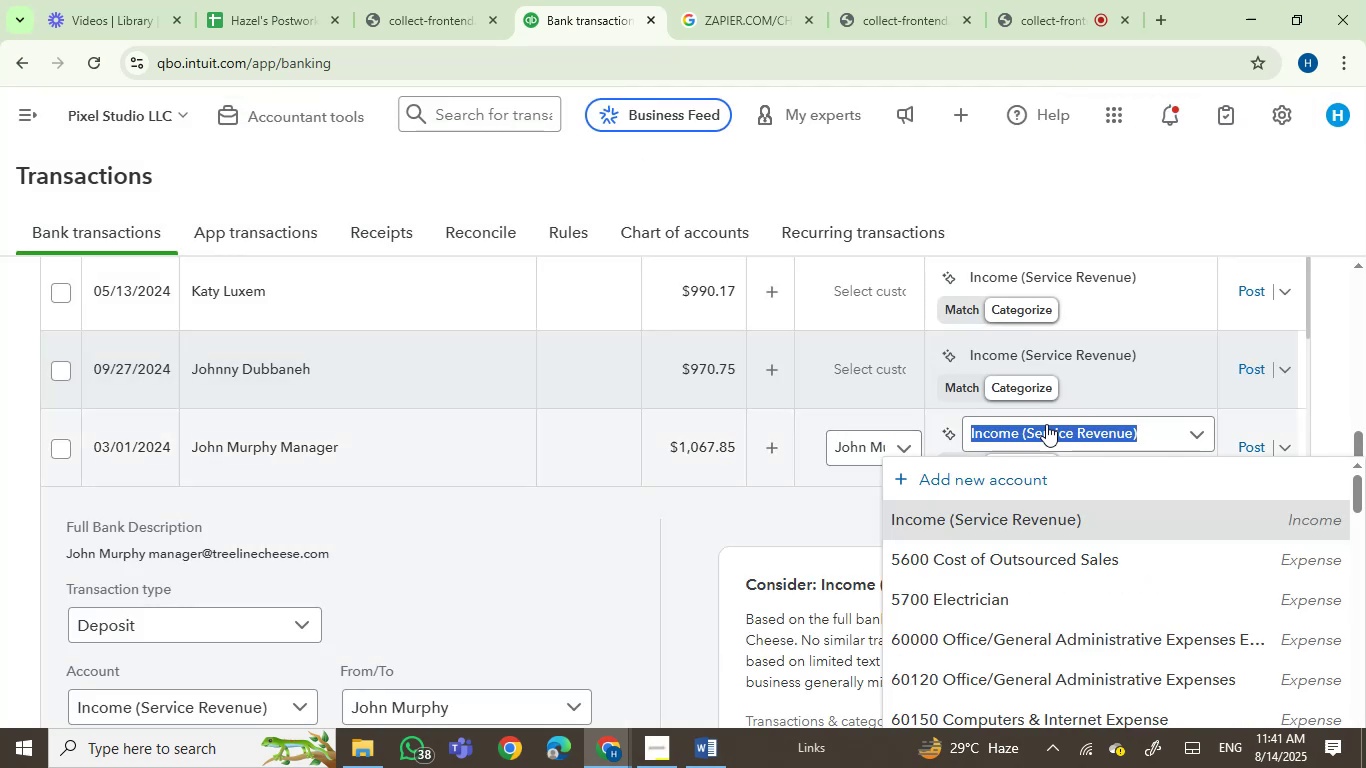 
type(serv)
 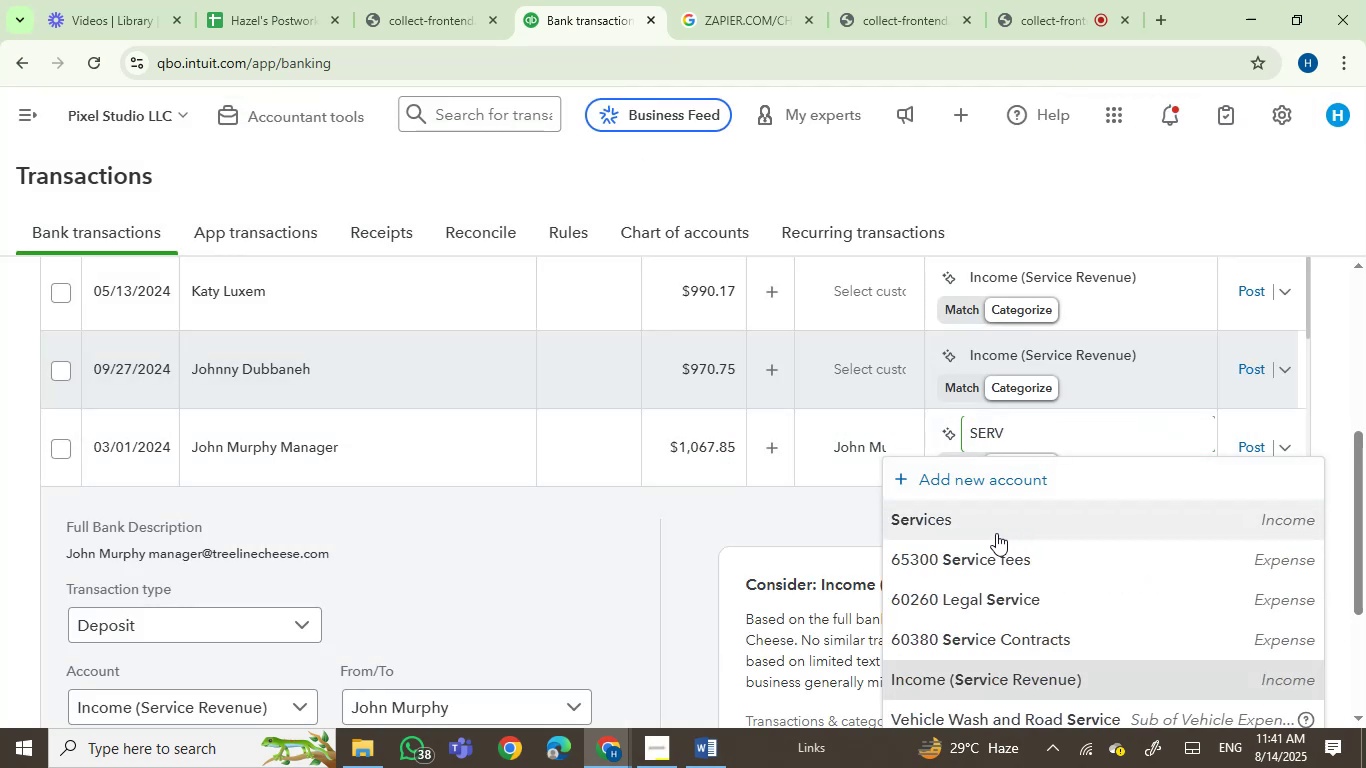 
left_click([987, 522])
 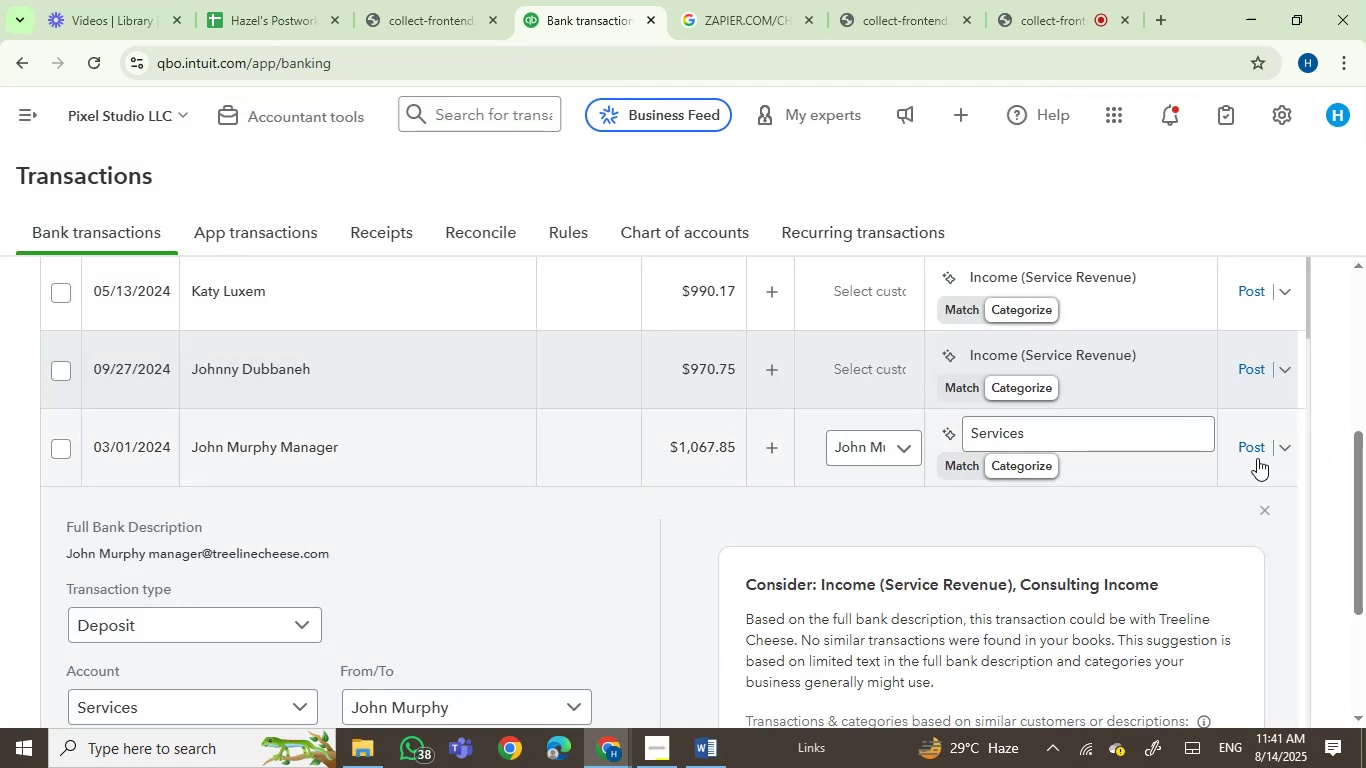 
left_click([1256, 449])
 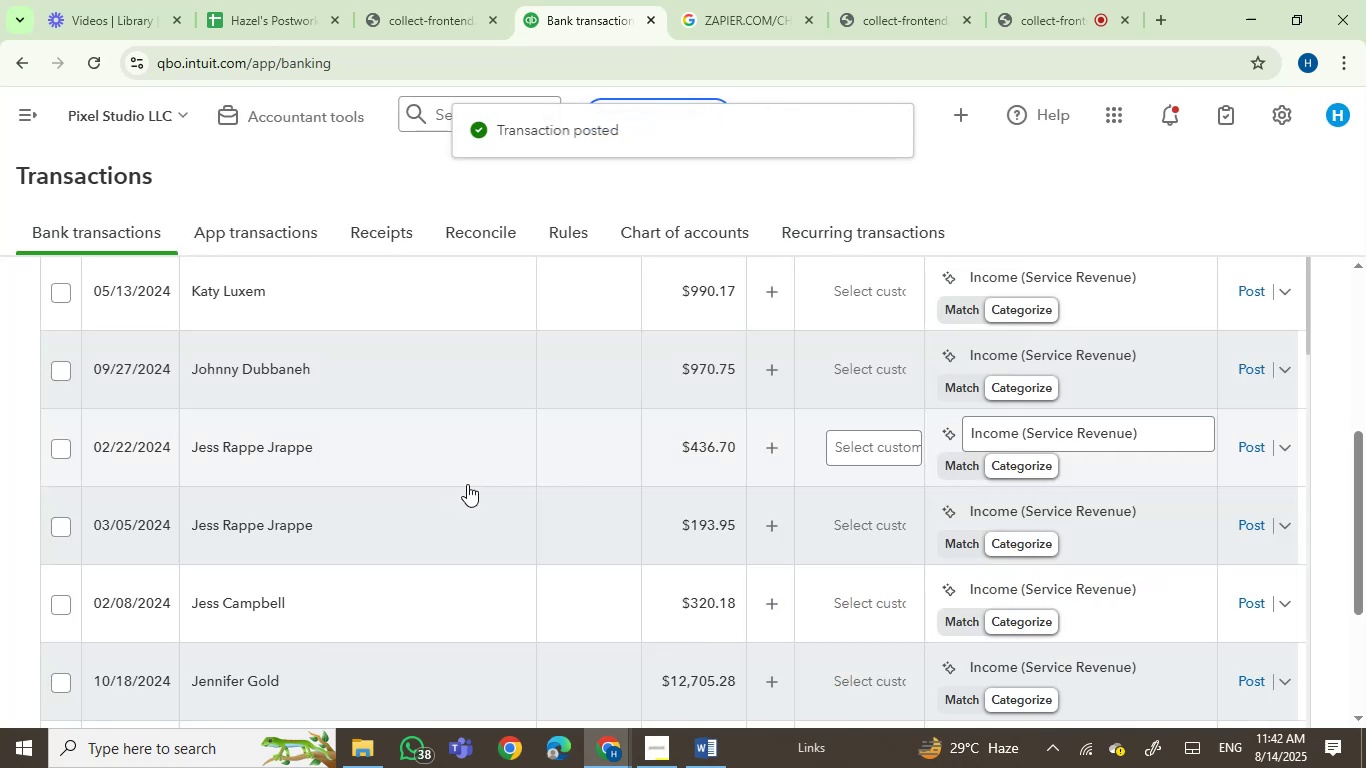 
left_click([360, 440])
 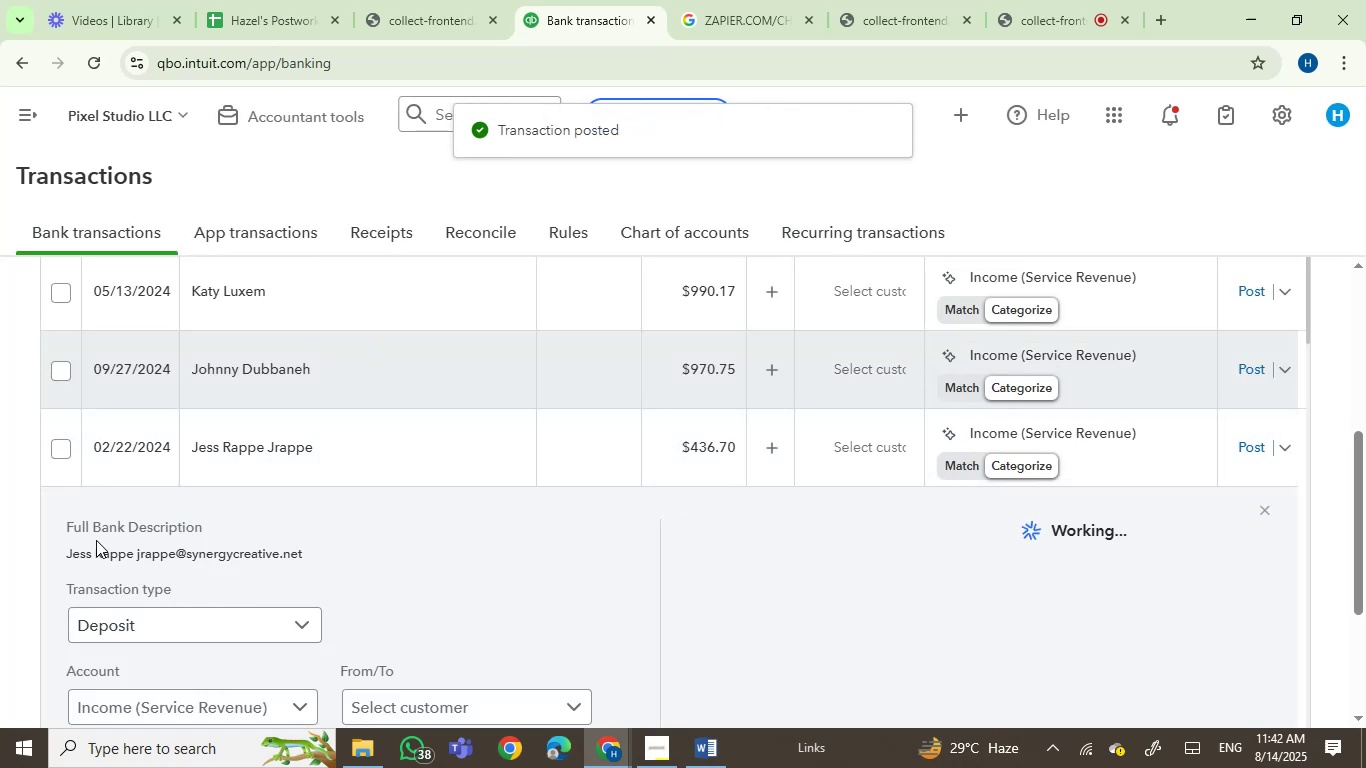 
left_click([79, 557])
 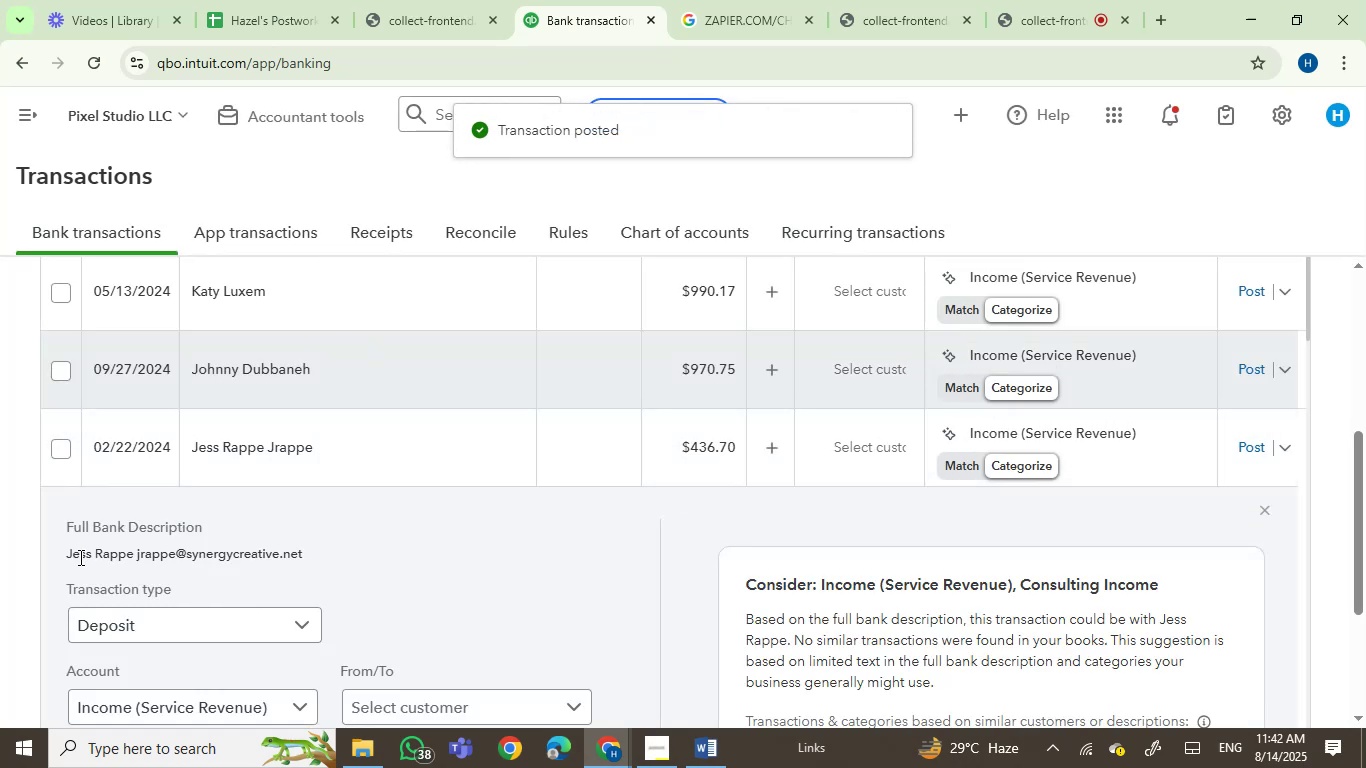 
left_click_drag(start_coordinate=[79, 557], to_coordinate=[108, 557])
 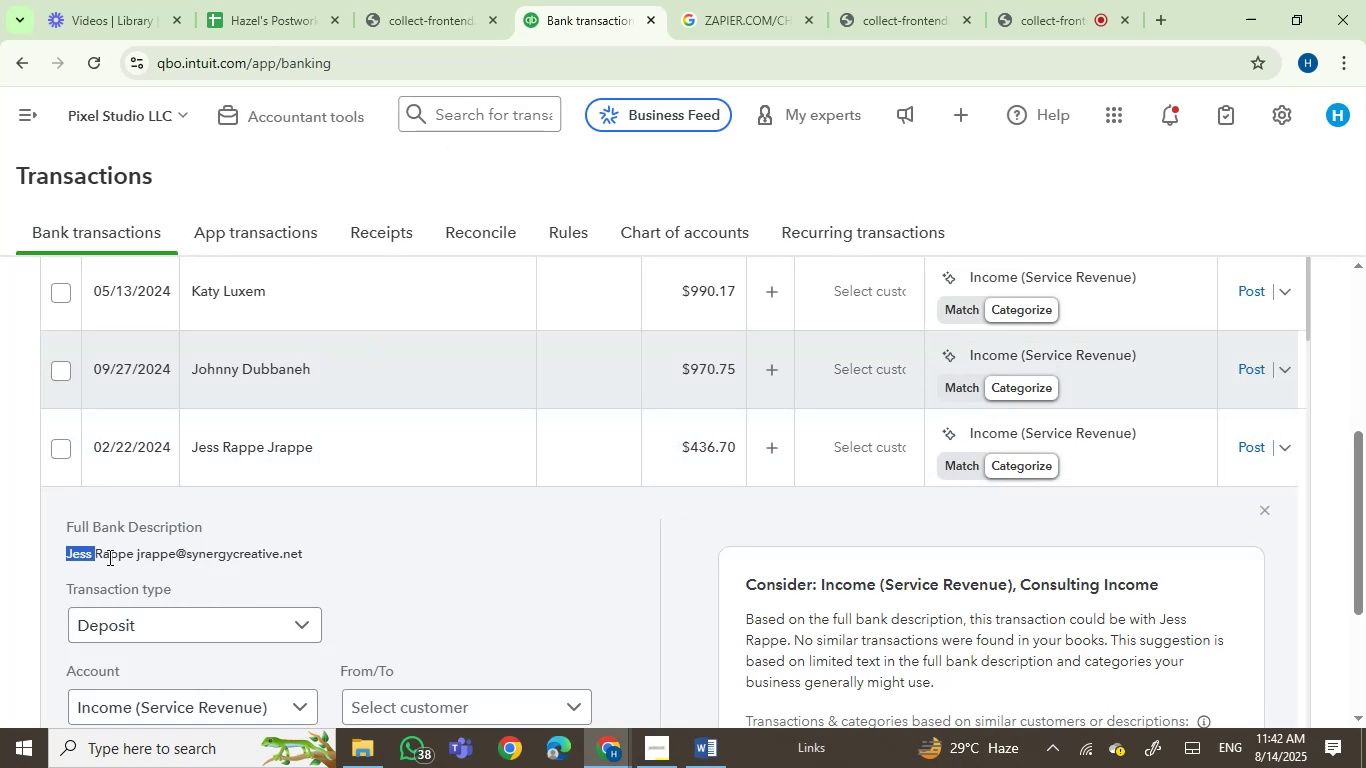 
key(Control+ControlLeft)
 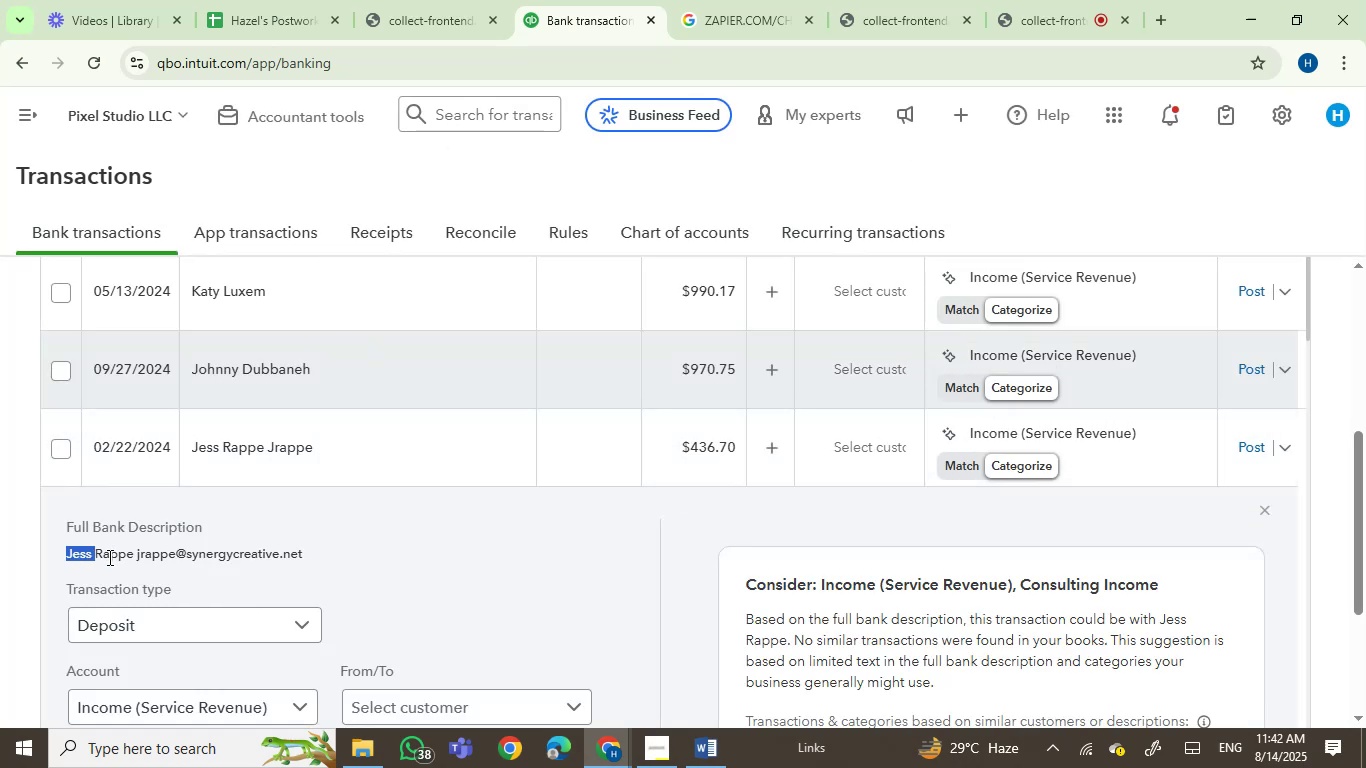 
left_click([108, 557])
 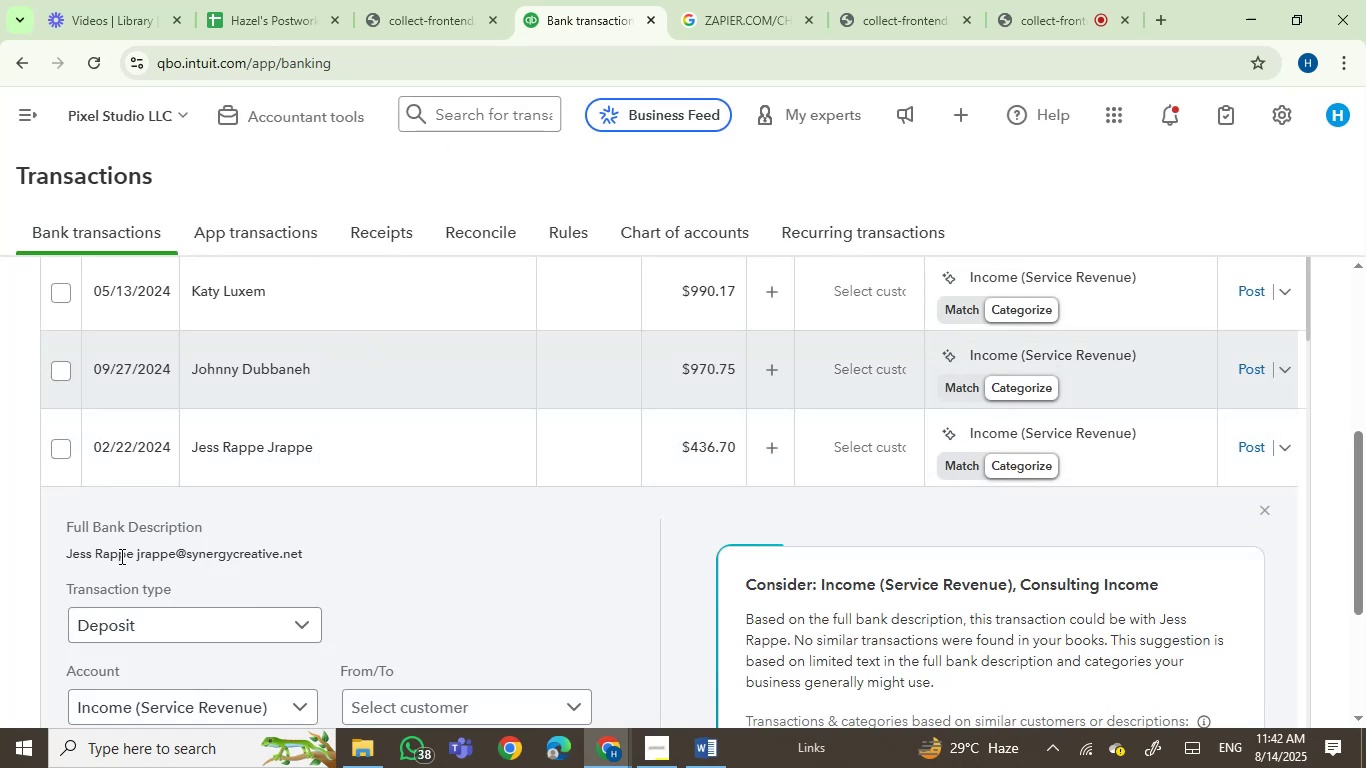 
double_click([121, 556])
 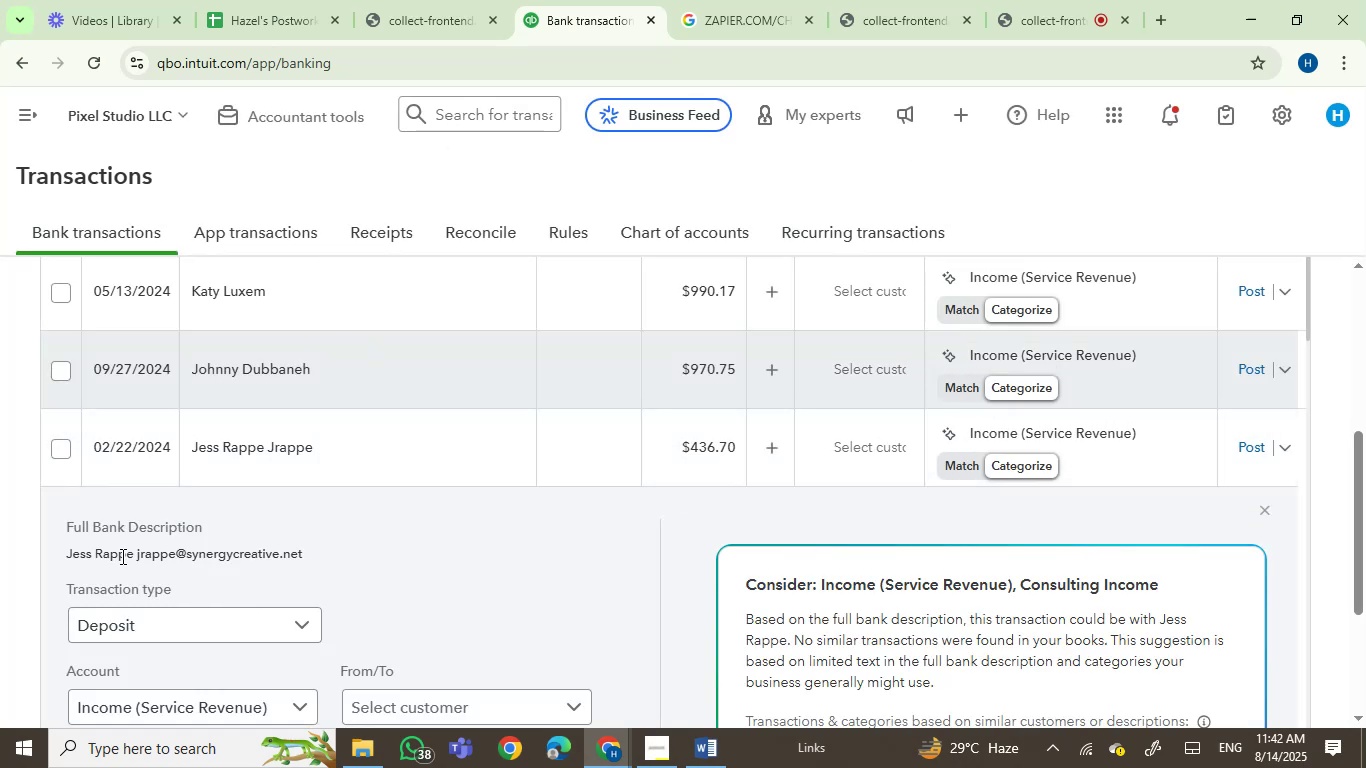 
left_click_drag(start_coordinate=[121, 556], to_coordinate=[74, 552])
 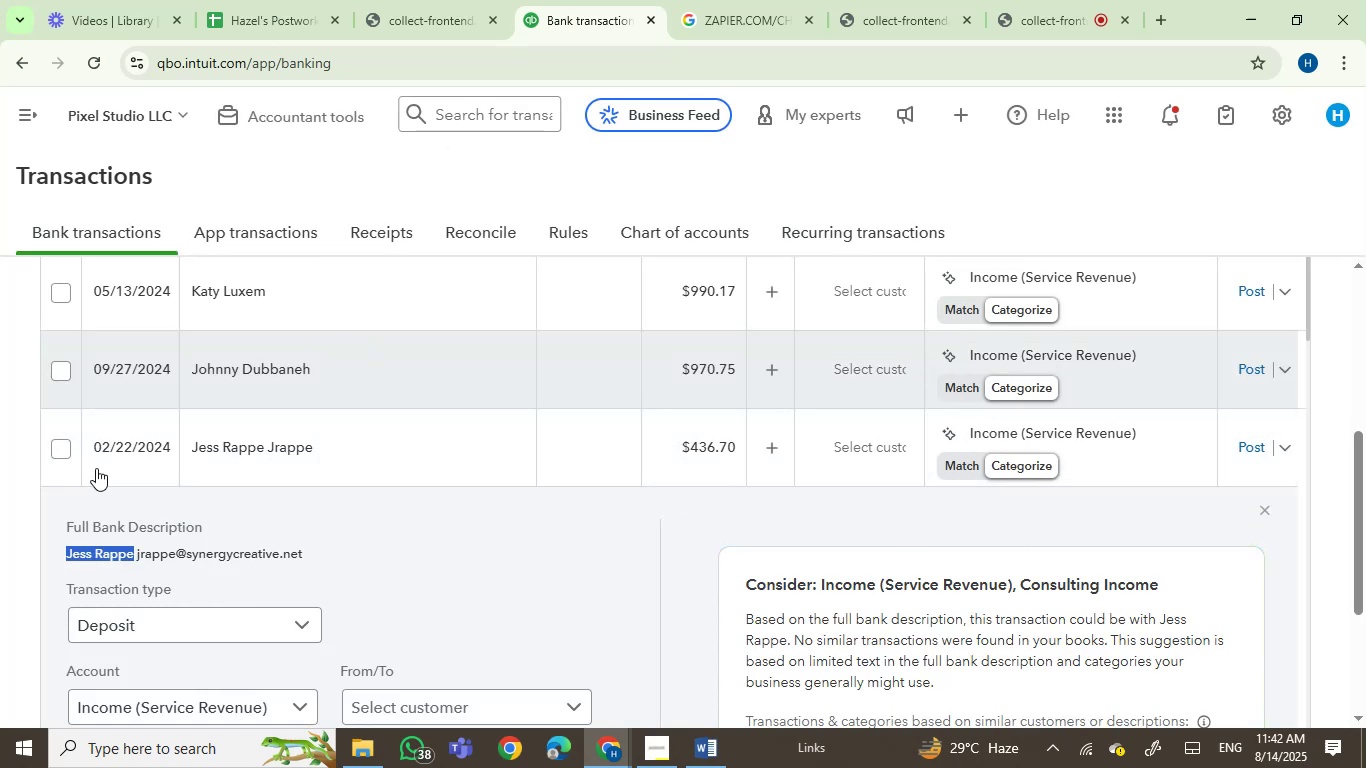 
key(Control+C)
 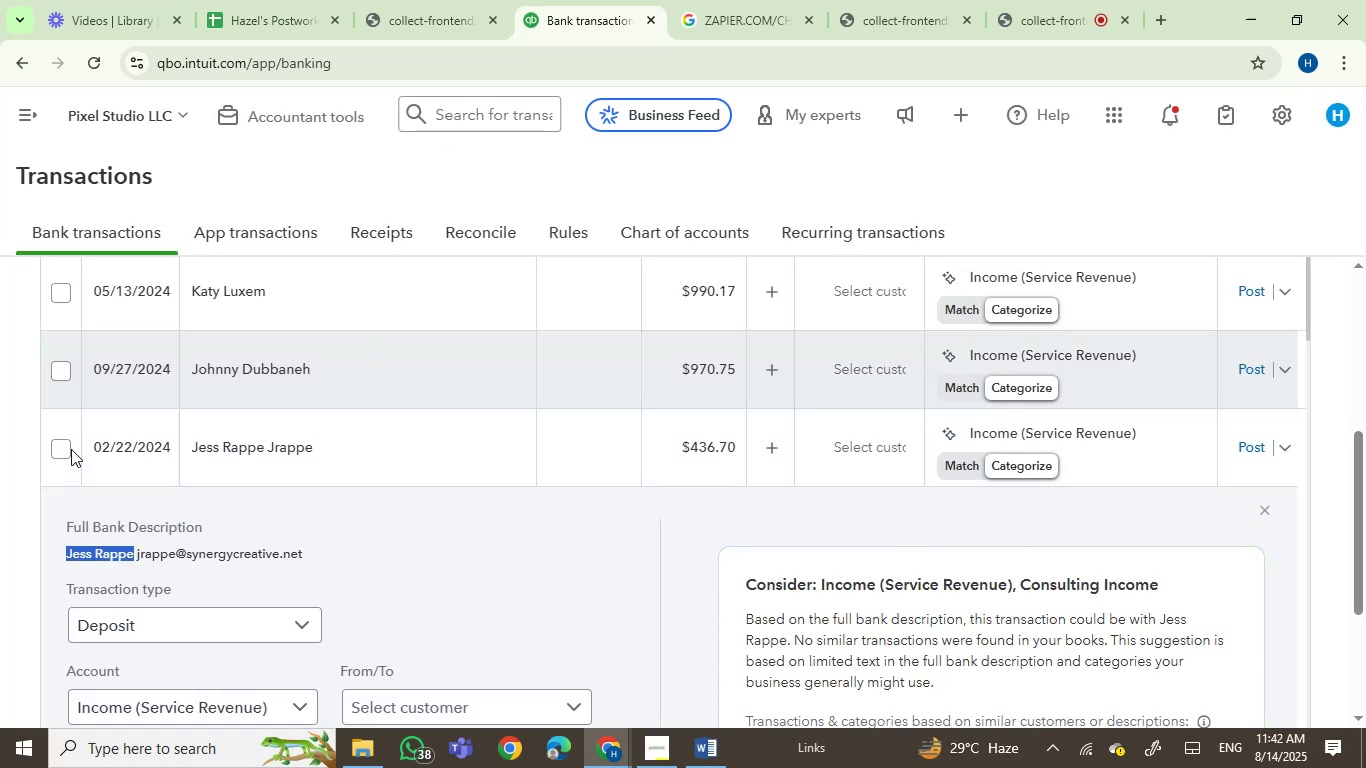 
left_click([60, 446])
 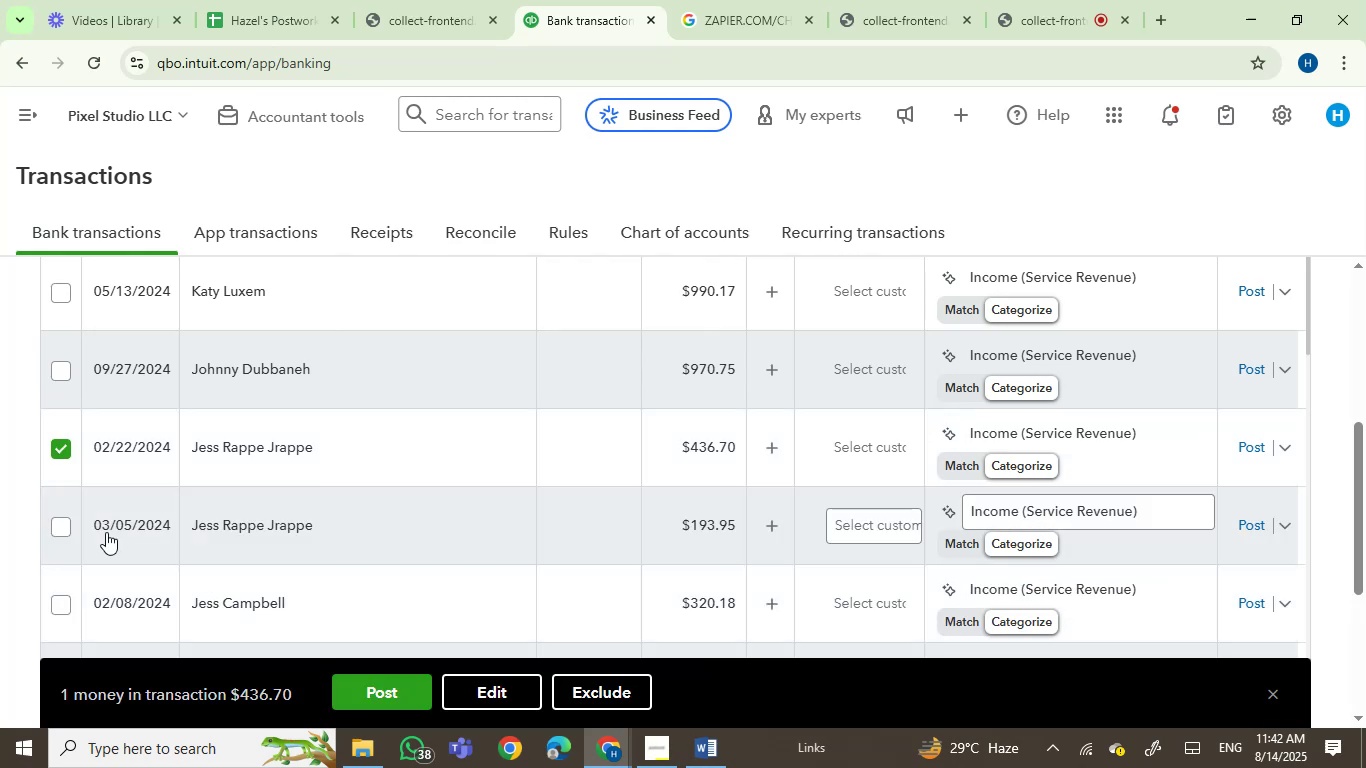 
left_click([73, 524])
 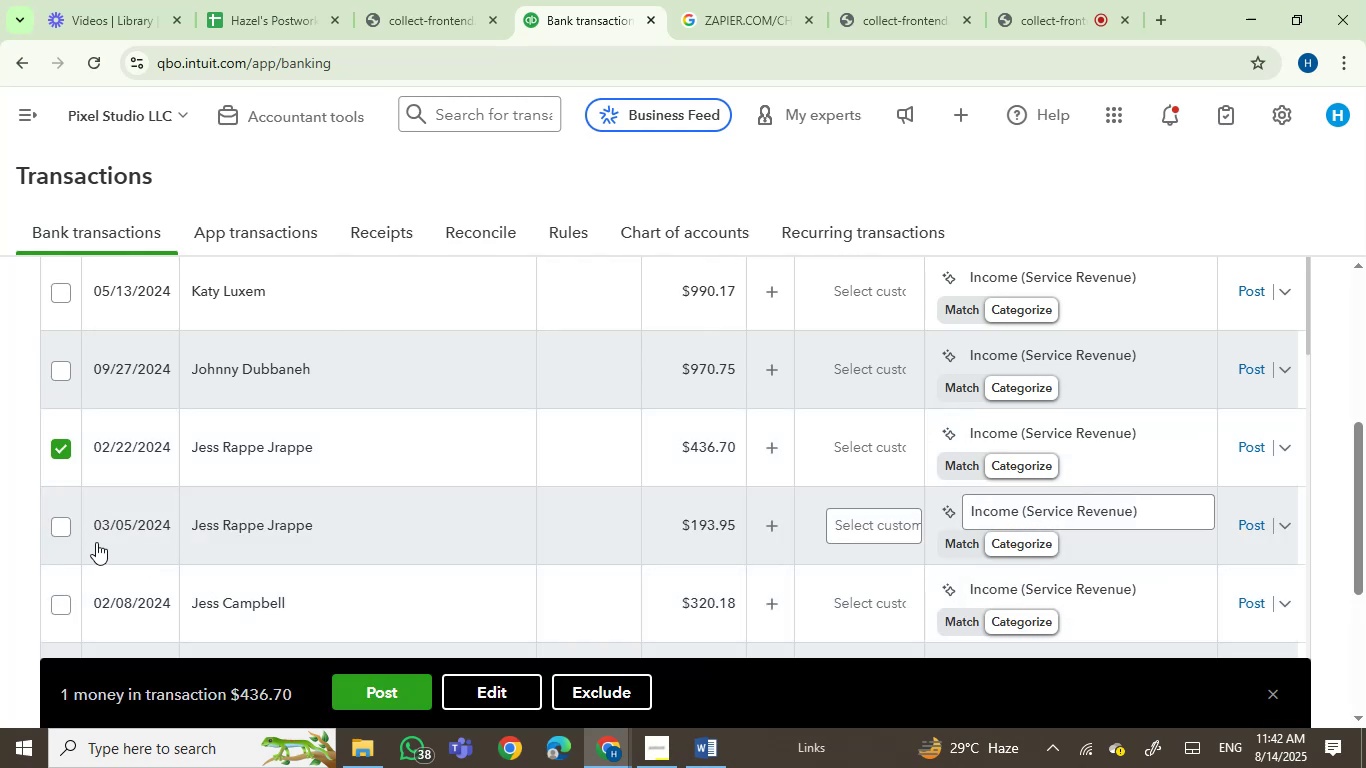 
left_click([63, 531])
 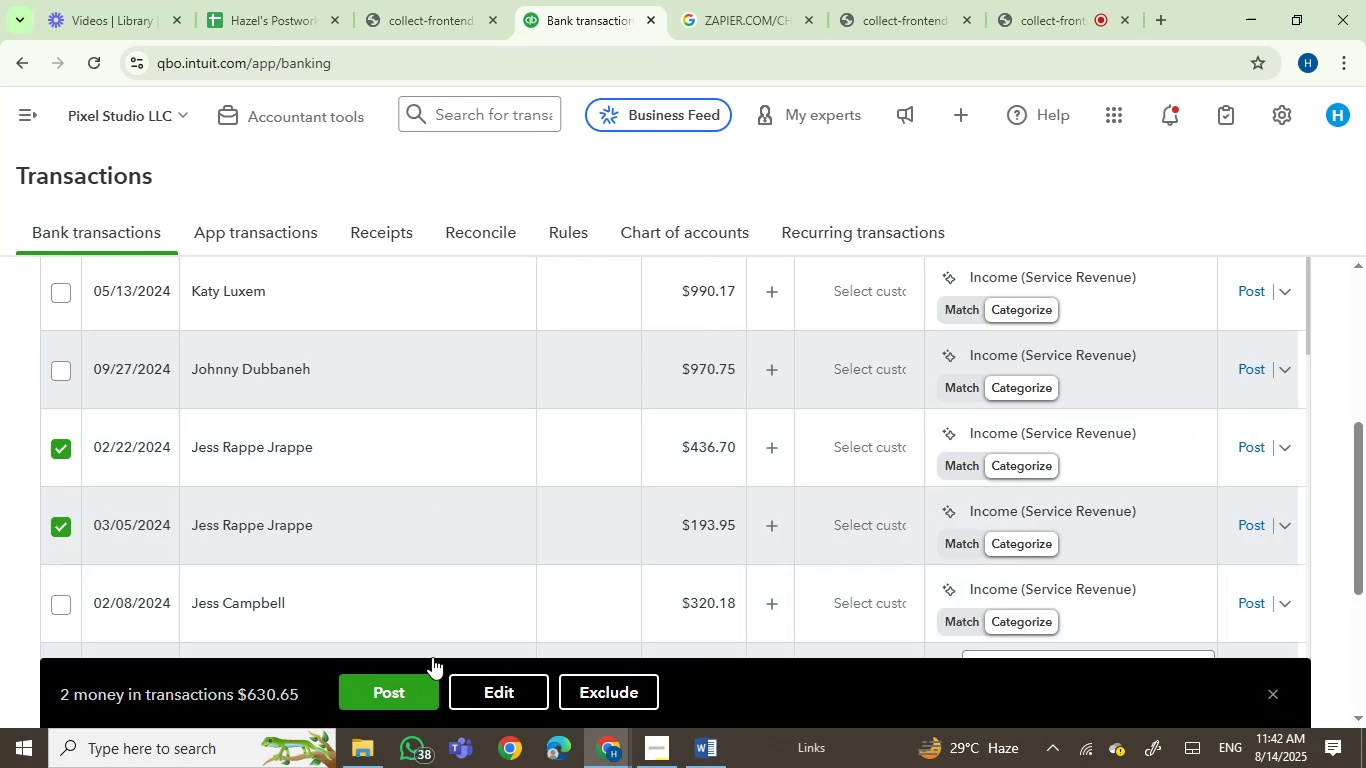 
left_click([476, 677])
 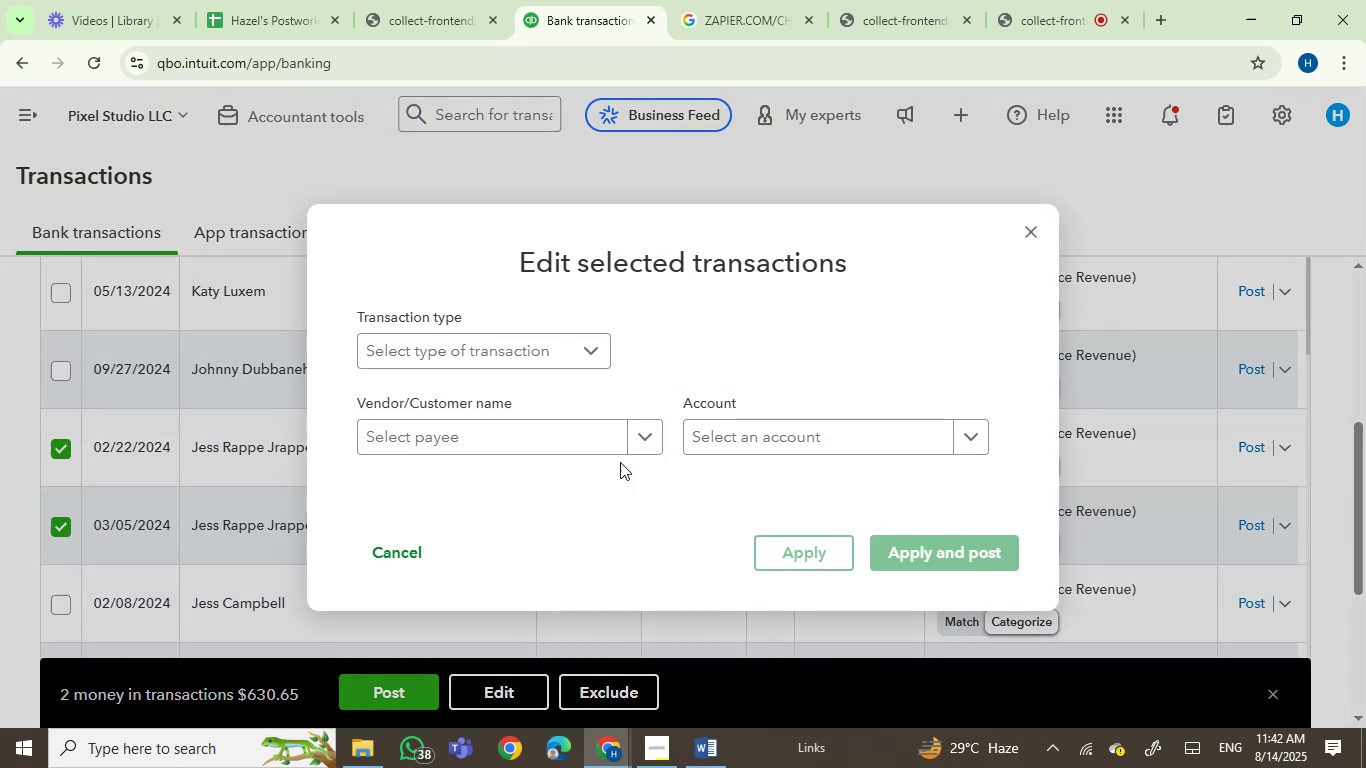 
left_click([526, 438])
 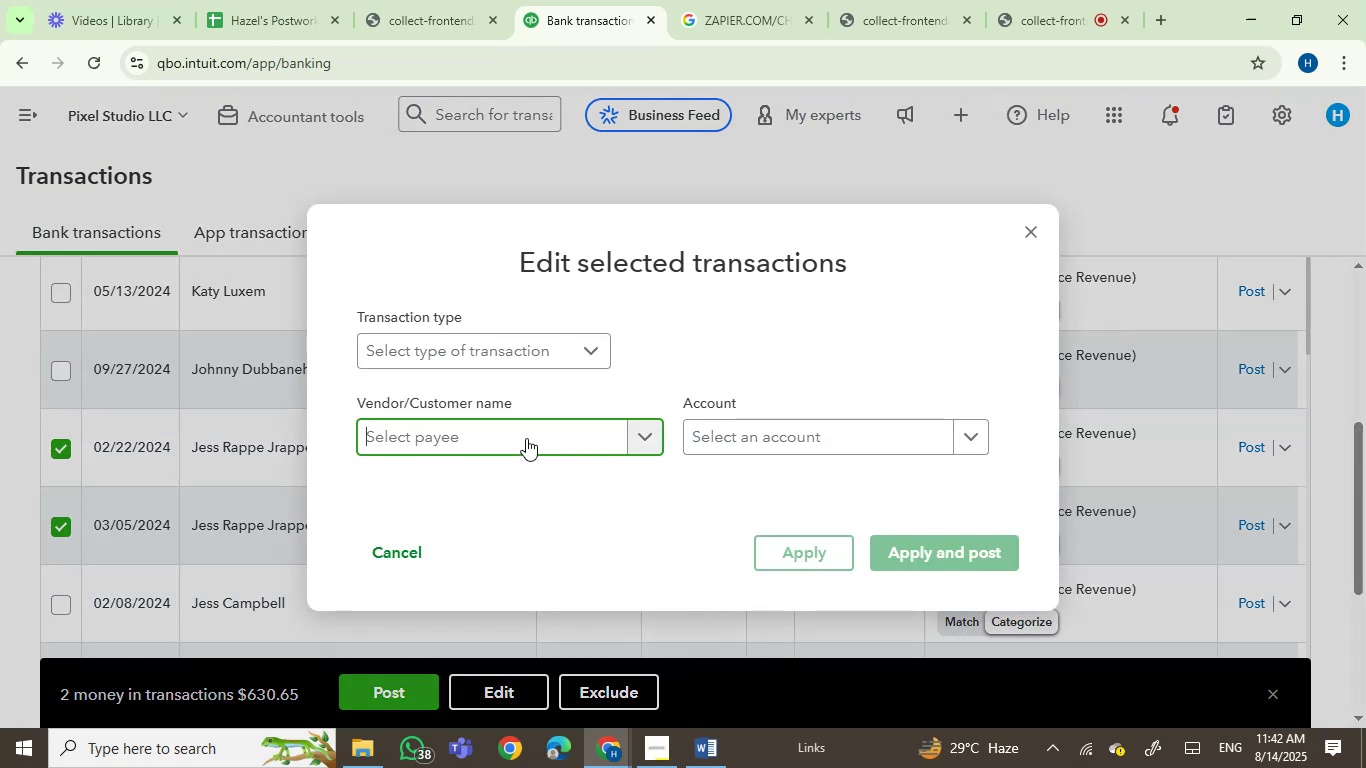 
key(Control+V)
 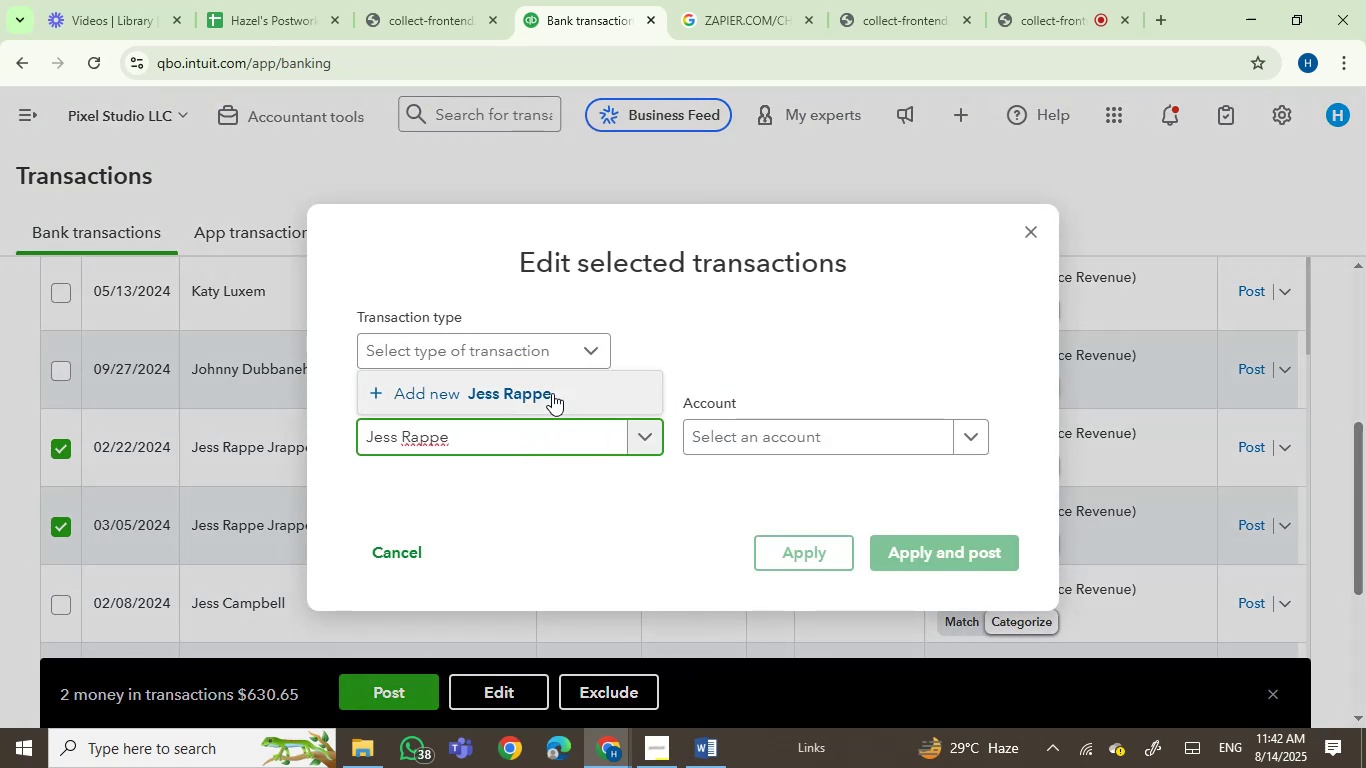 
left_click([483, 396])
 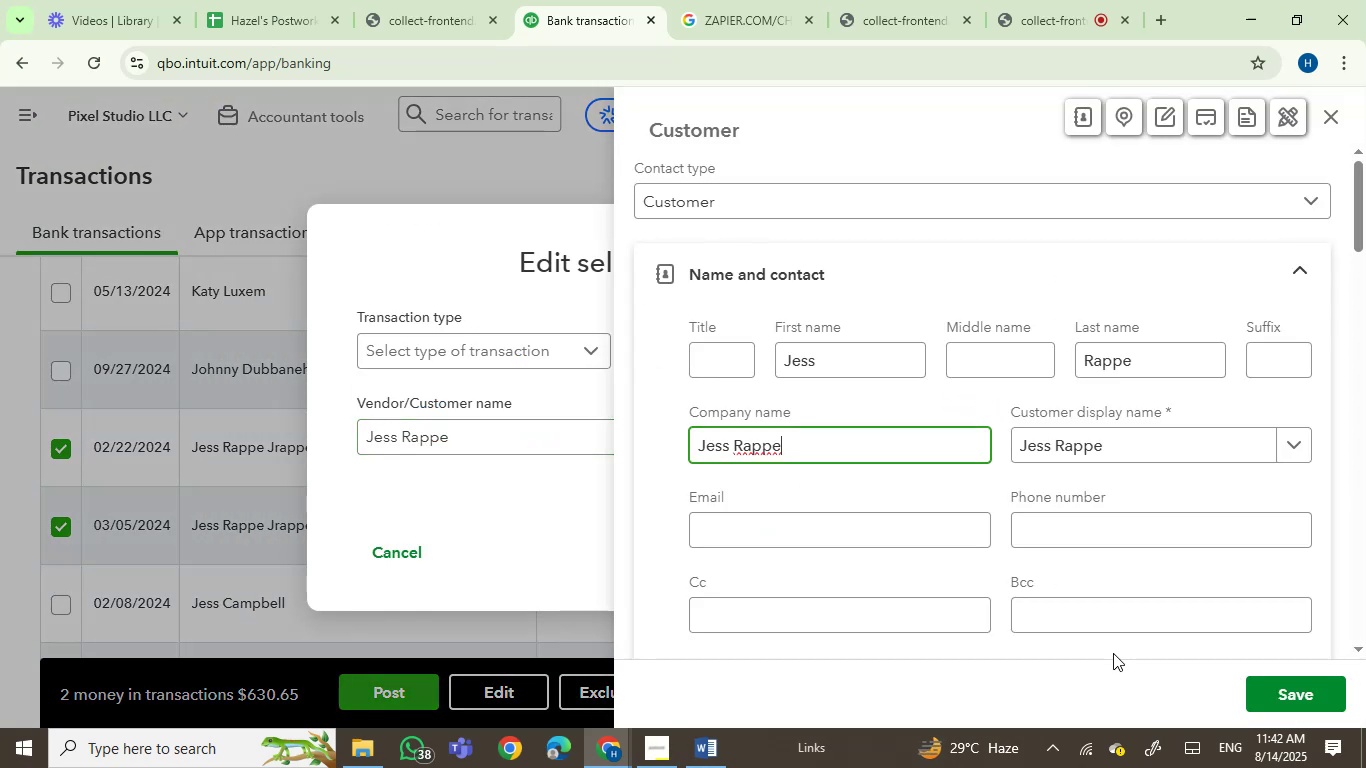 
left_click([1313, 698])
 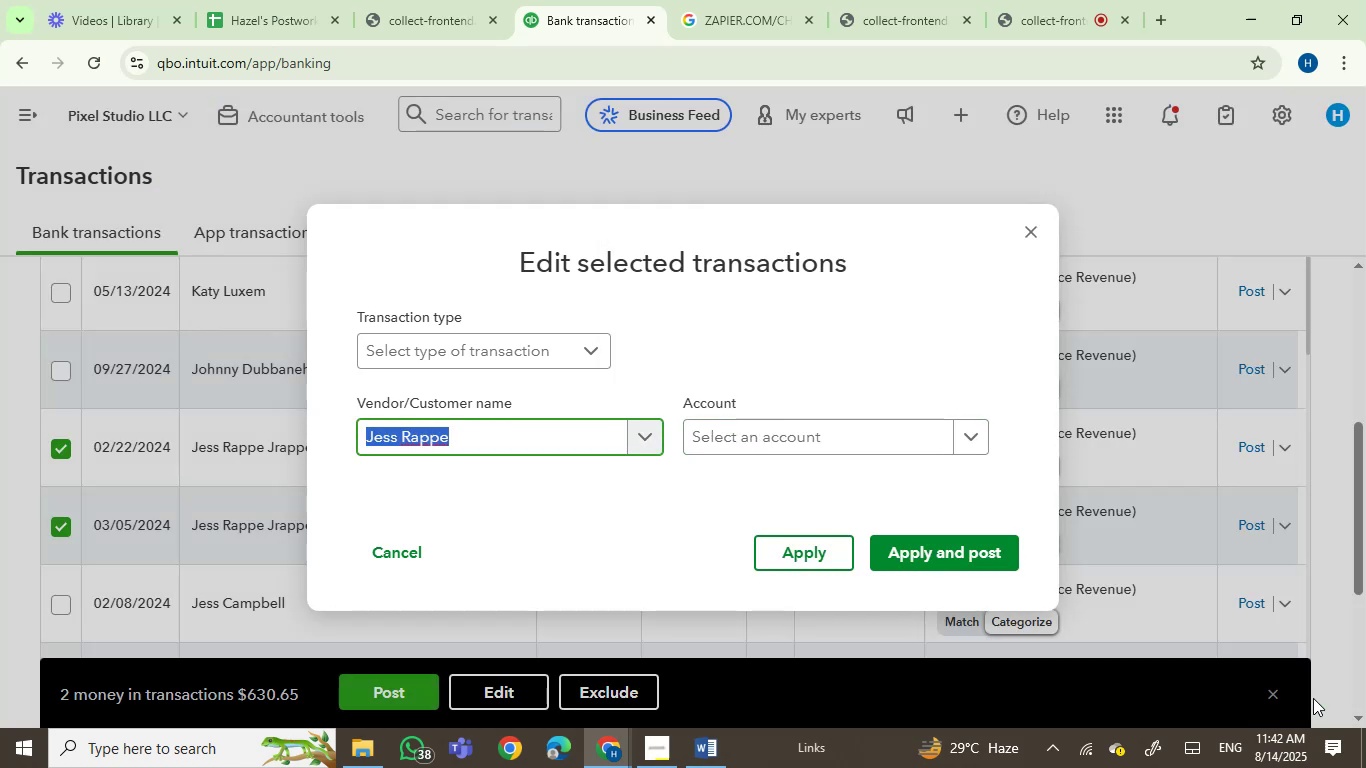 
wait(6.14)
 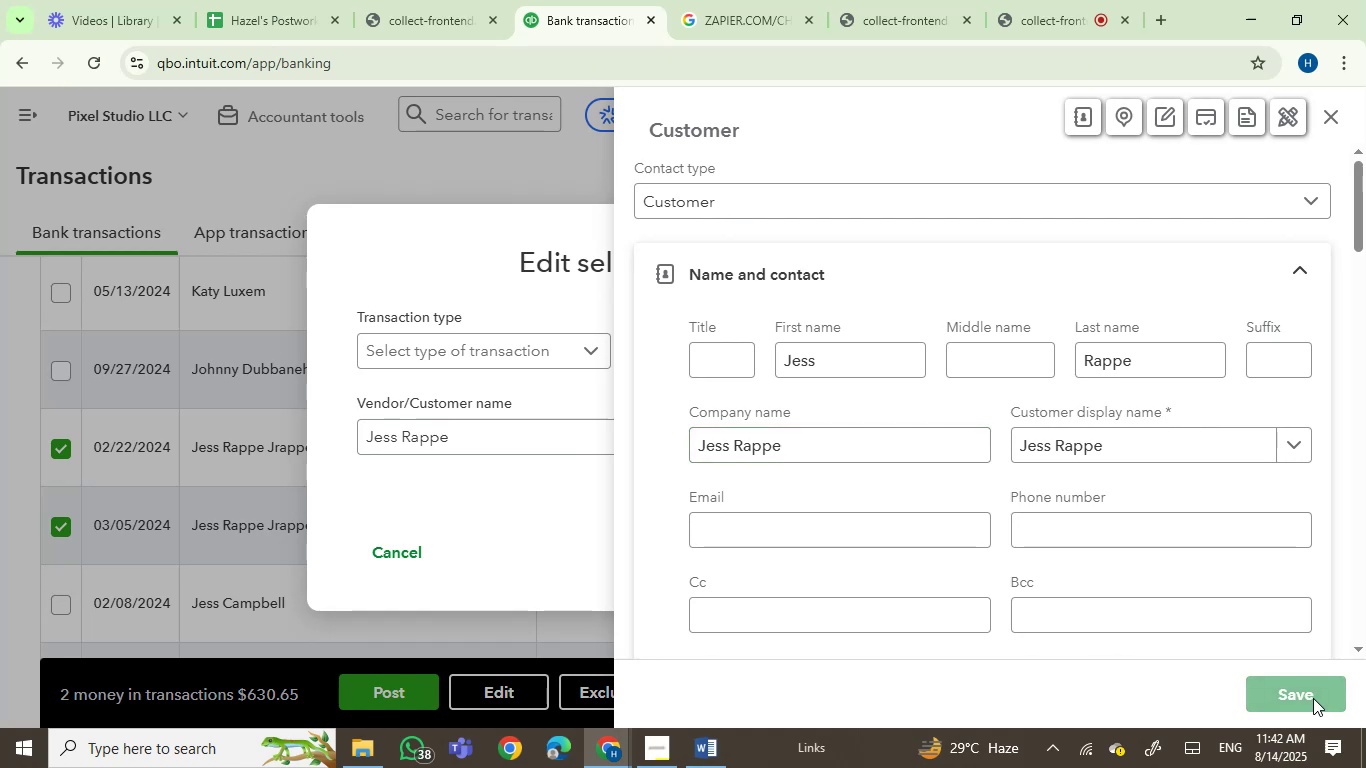 
left_click([771, 451])
 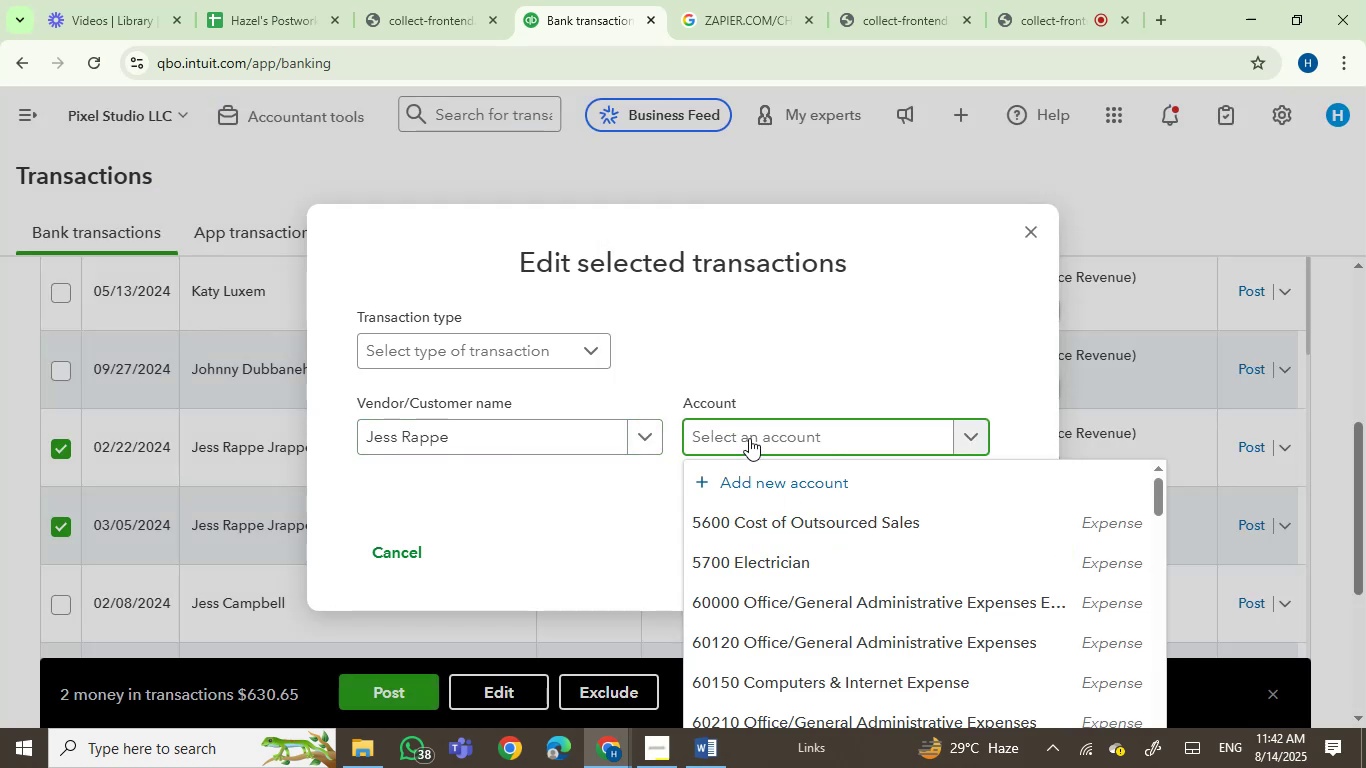 
type(servi)
 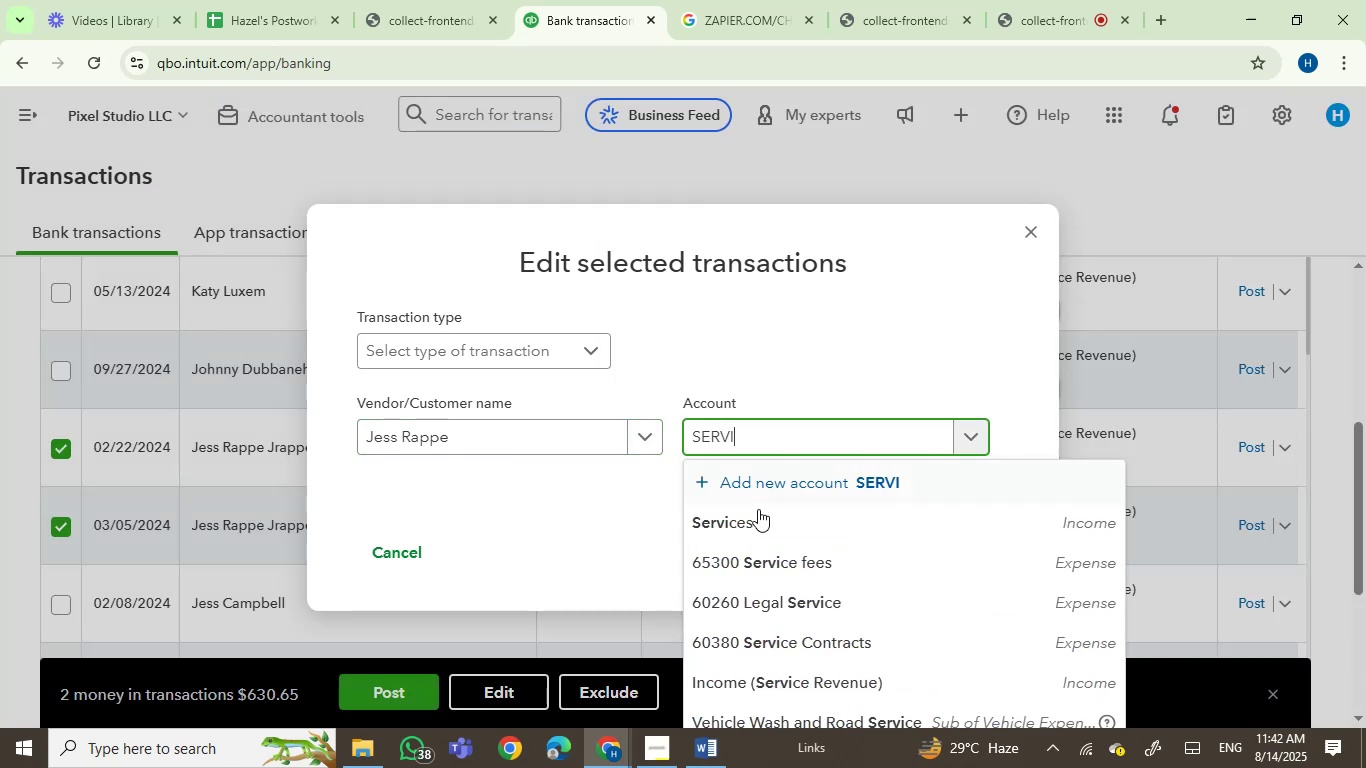 
left_click([759, 524])
 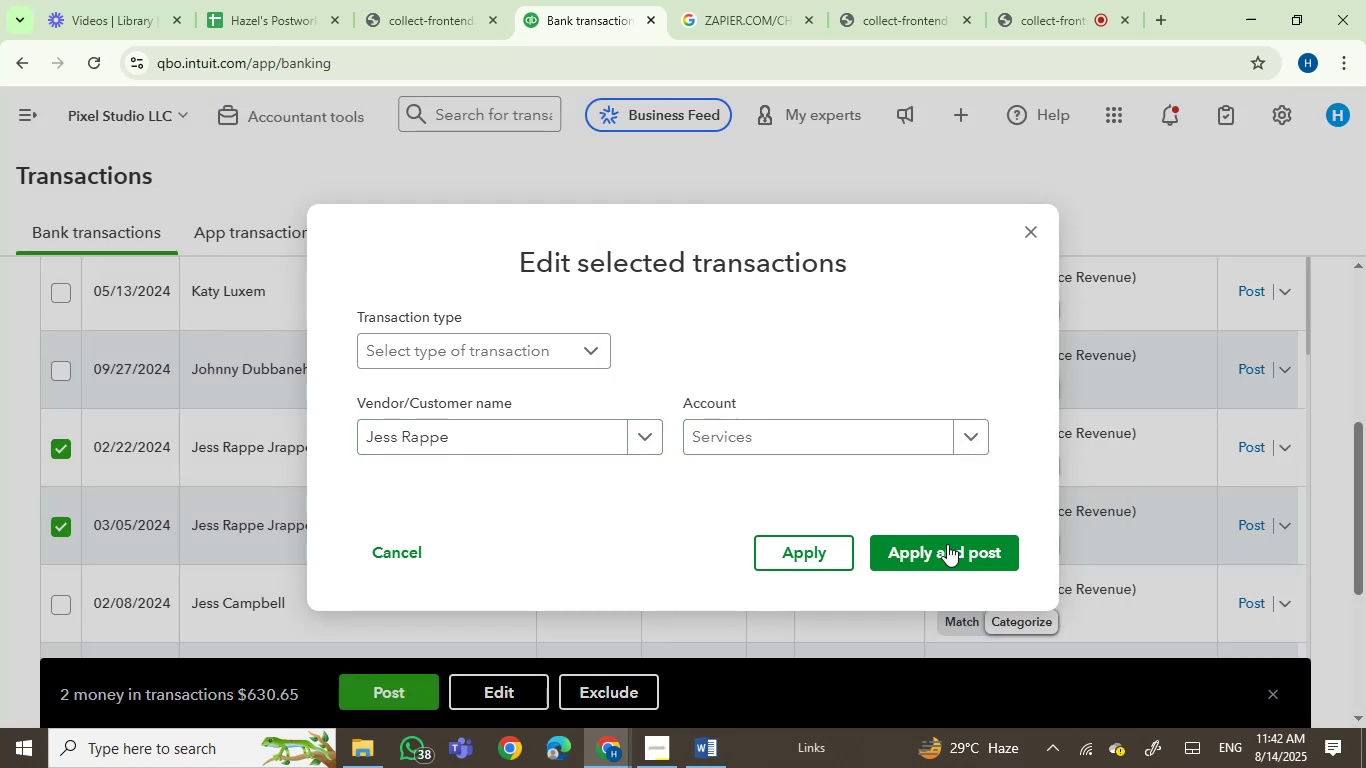 
left_click([947, 554])
 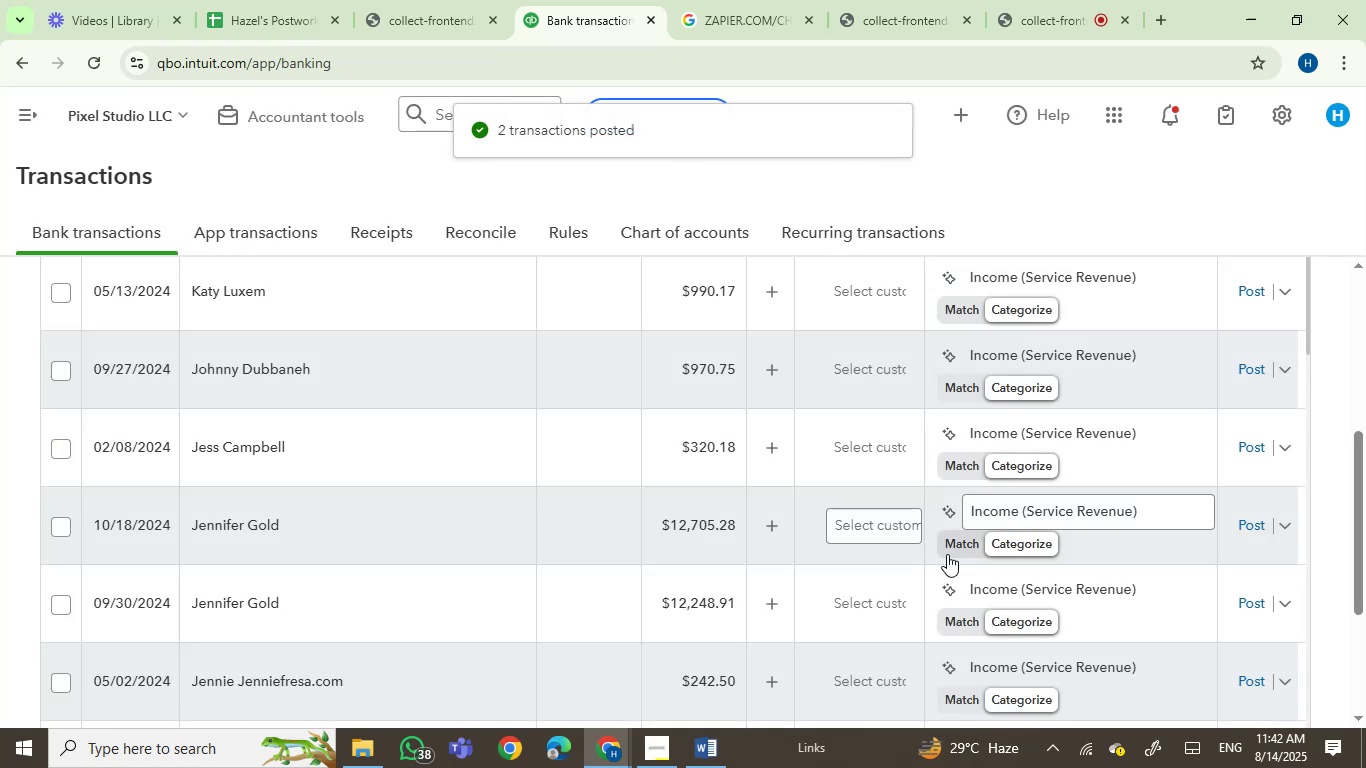 
wait(9.44)
 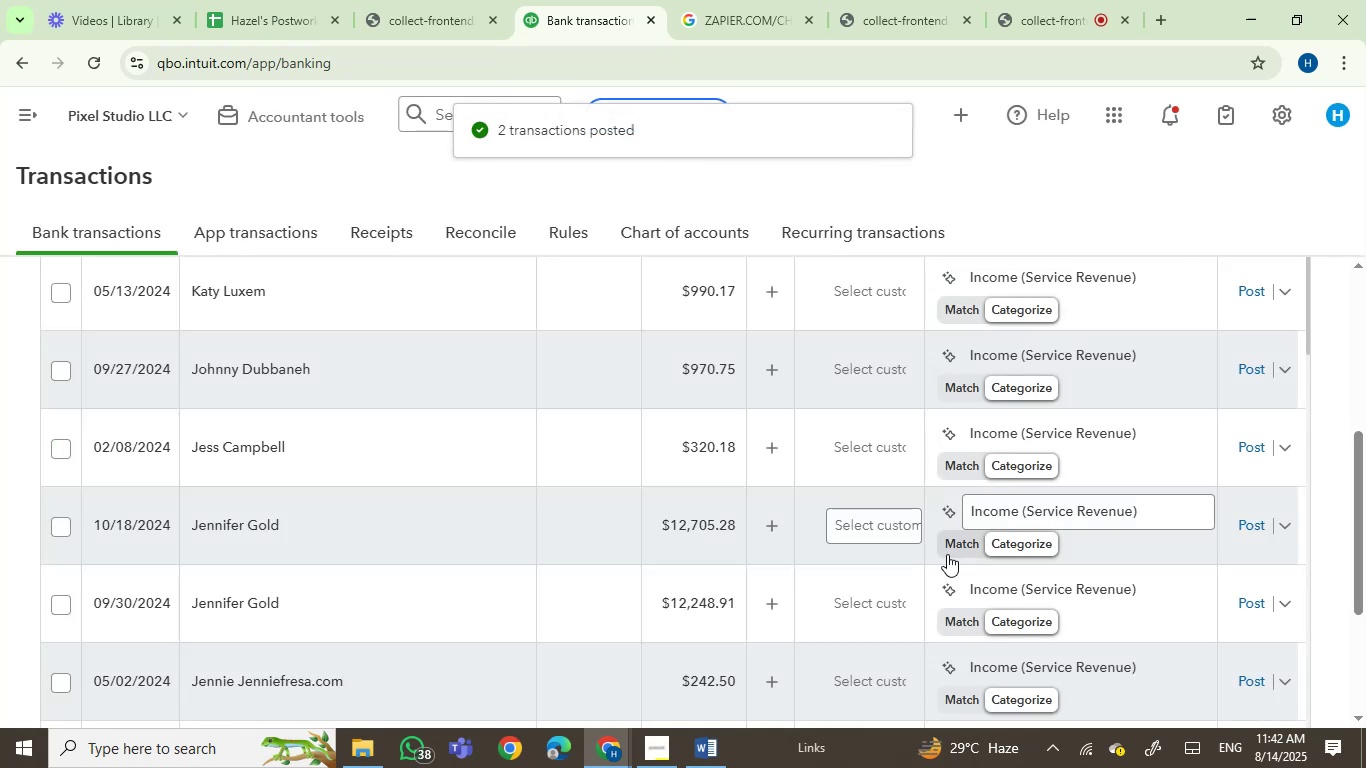 
left_click([297, 524])
 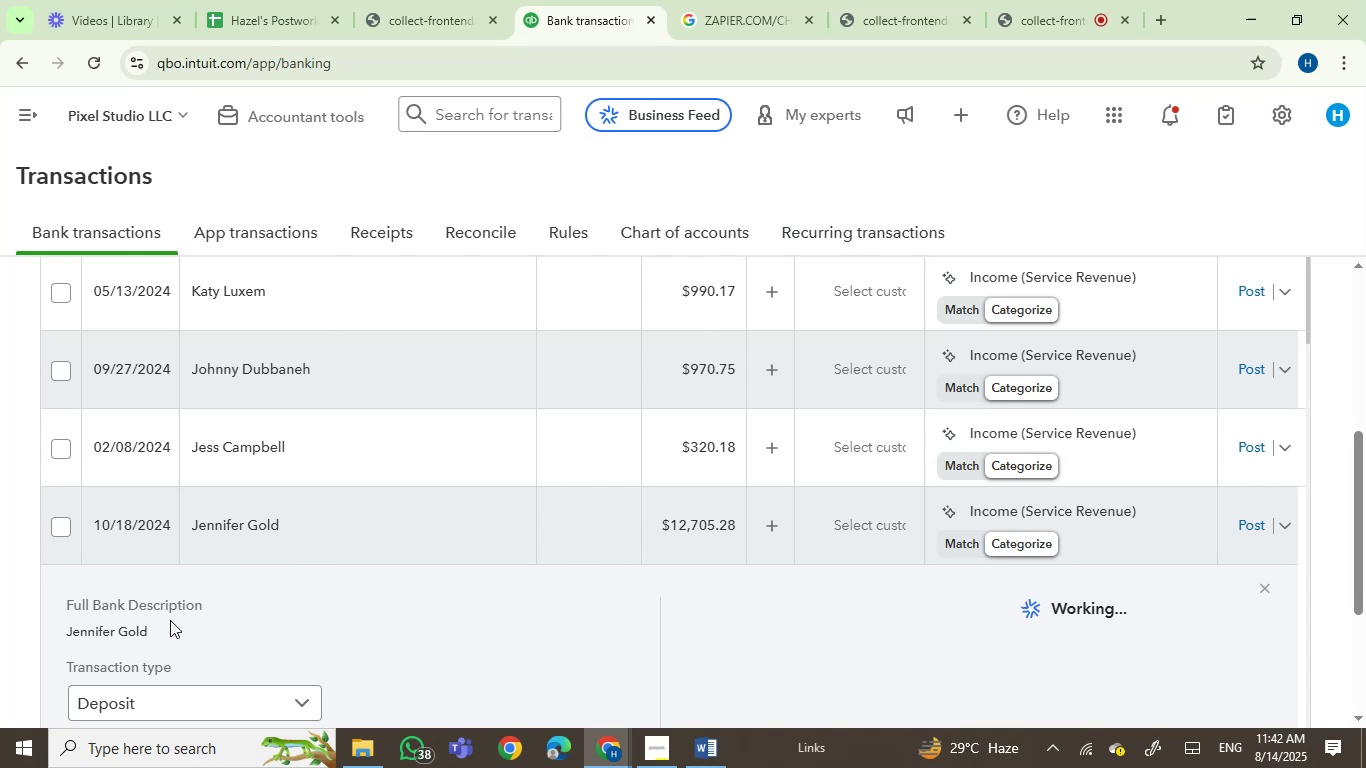 
left_click([84, 633])
 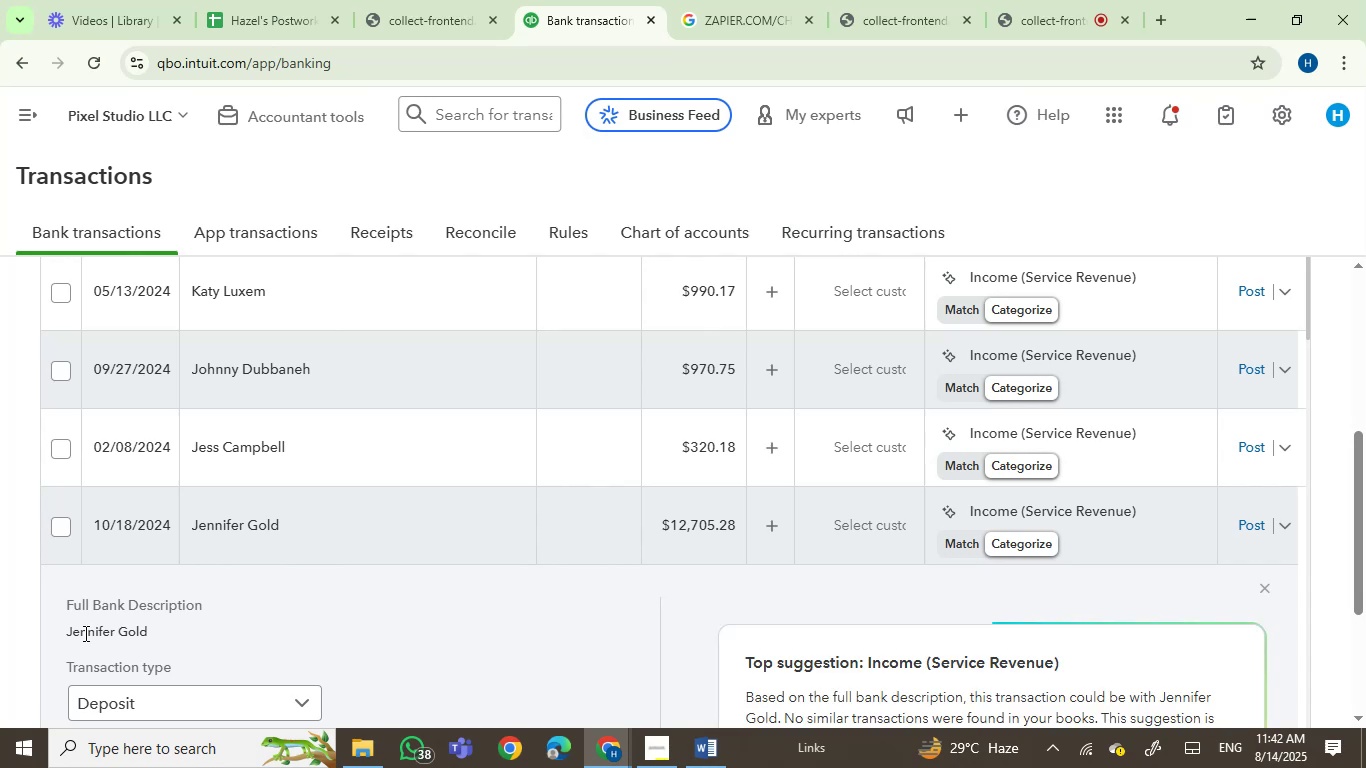 
left_click_drag(start_coordinate=[84, 633], to_coordinate=[119, 631])
 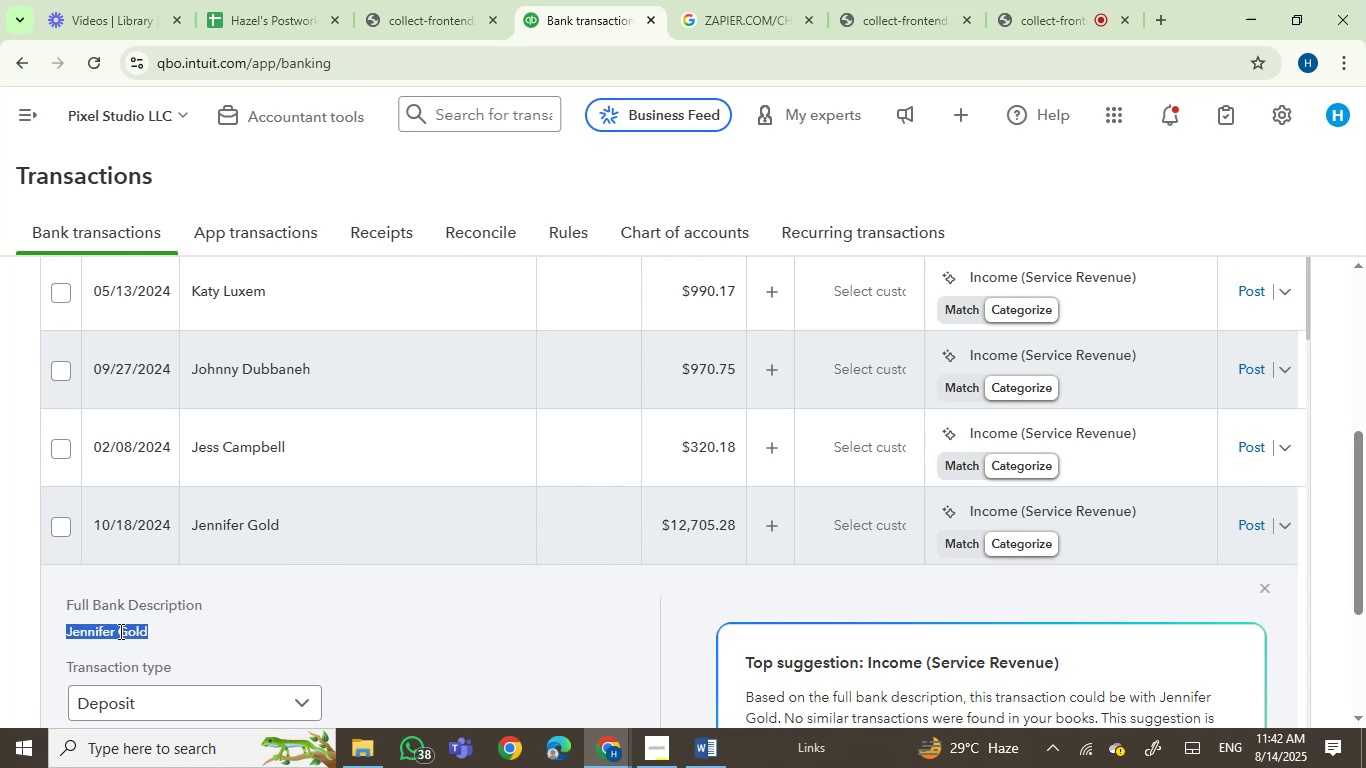 
key(Control+C)
 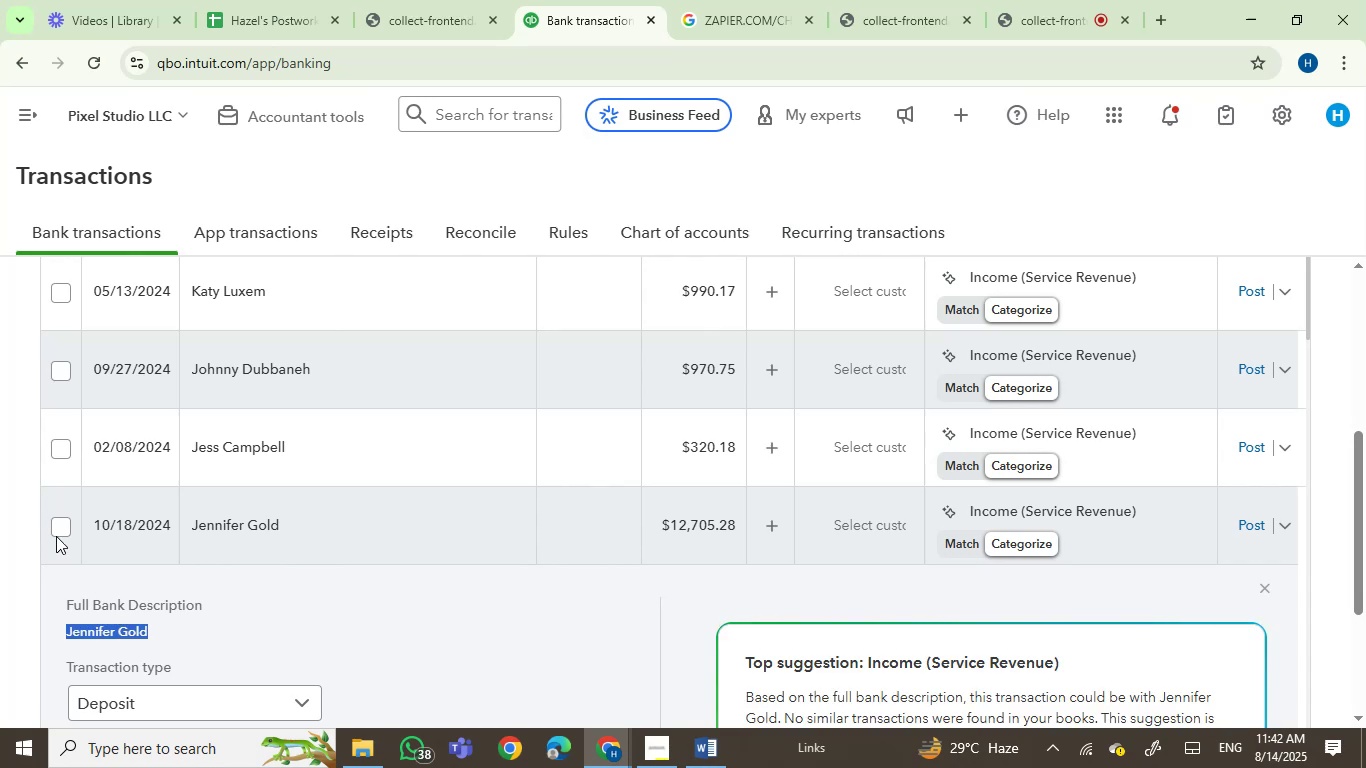 
left_click([53, 520])
 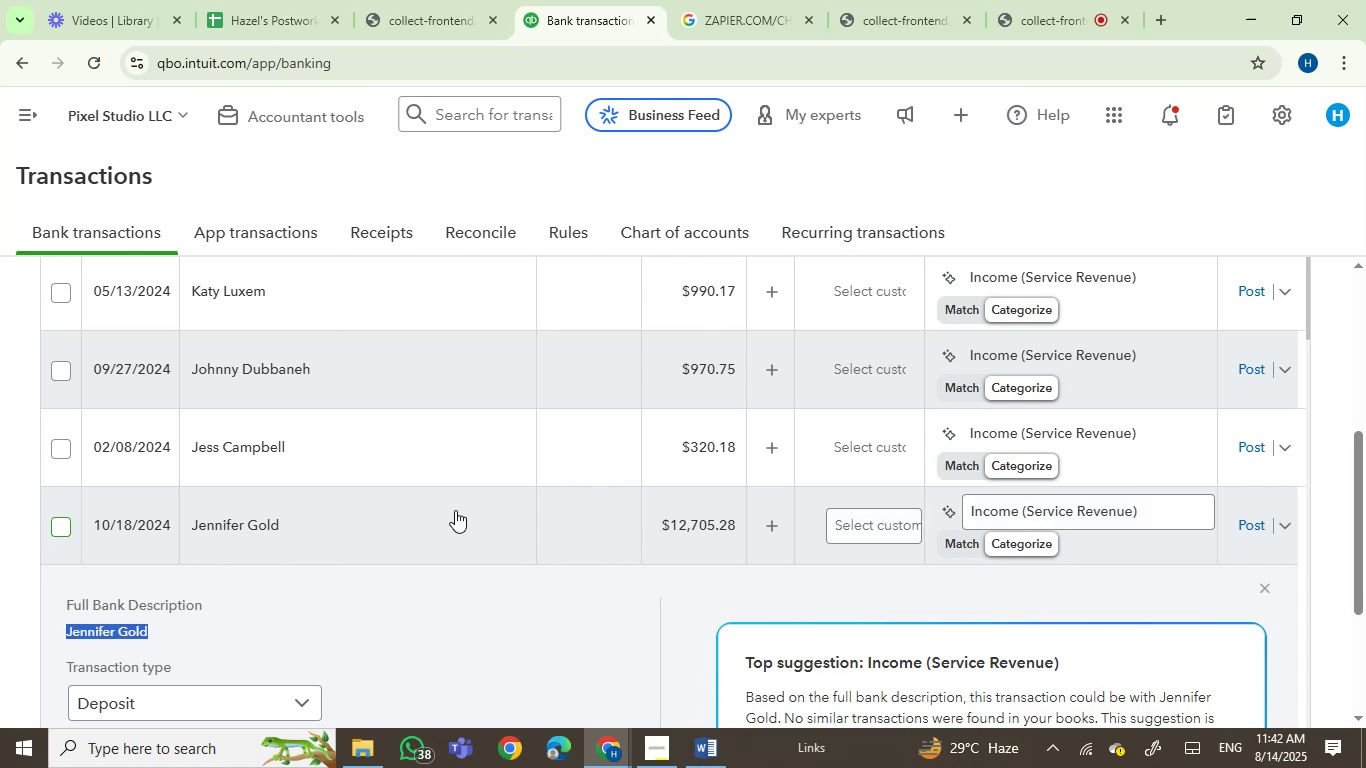 
scroll: coordinate [455, 510], scroll_direction: down, amount: 1.0
 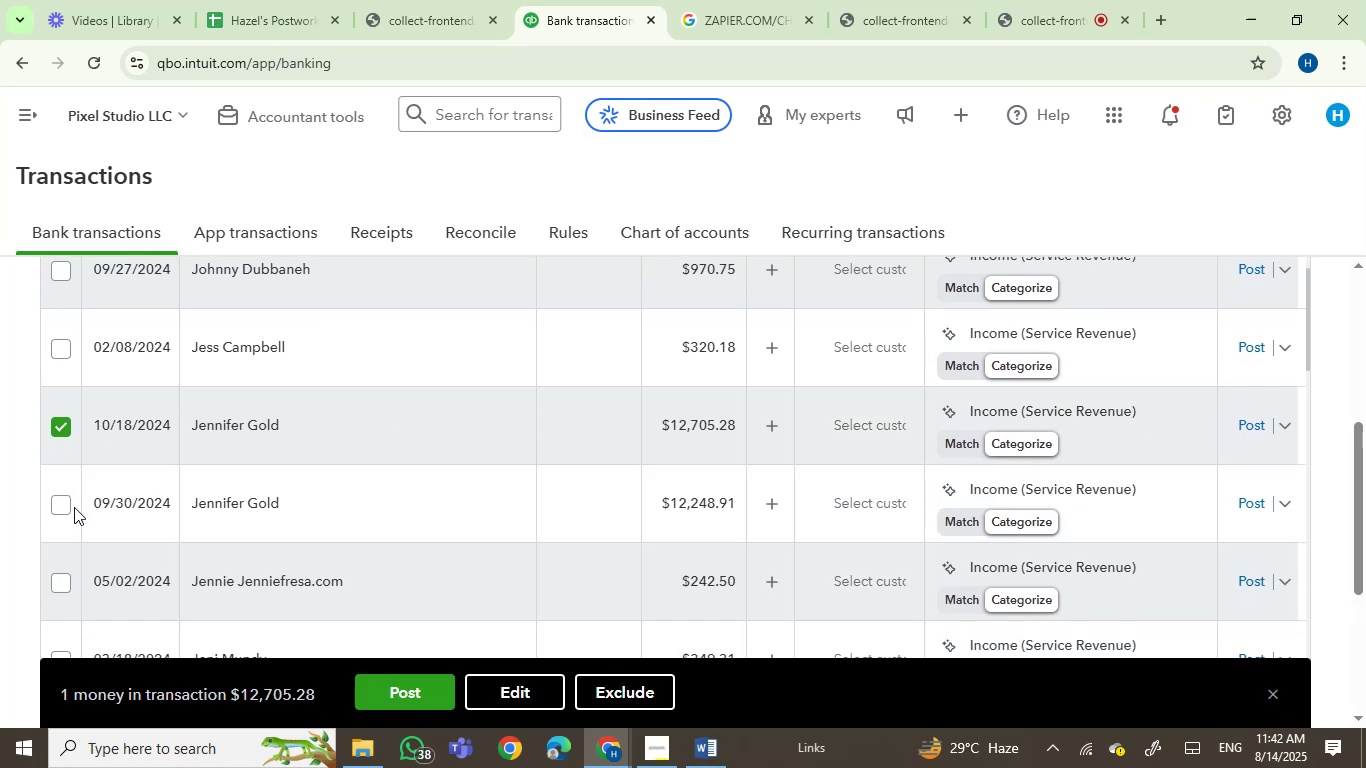 
left_click([66, 504])
 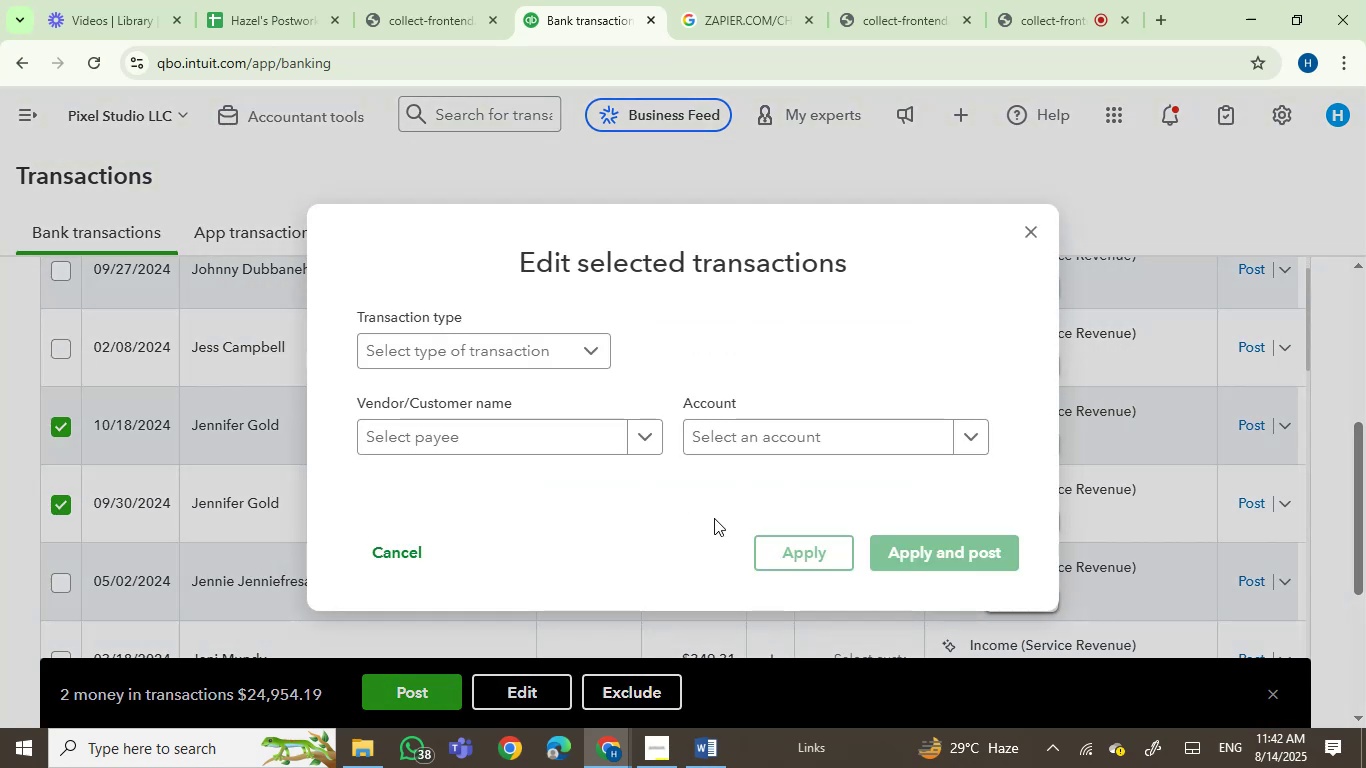 
left_click([534, 434])
 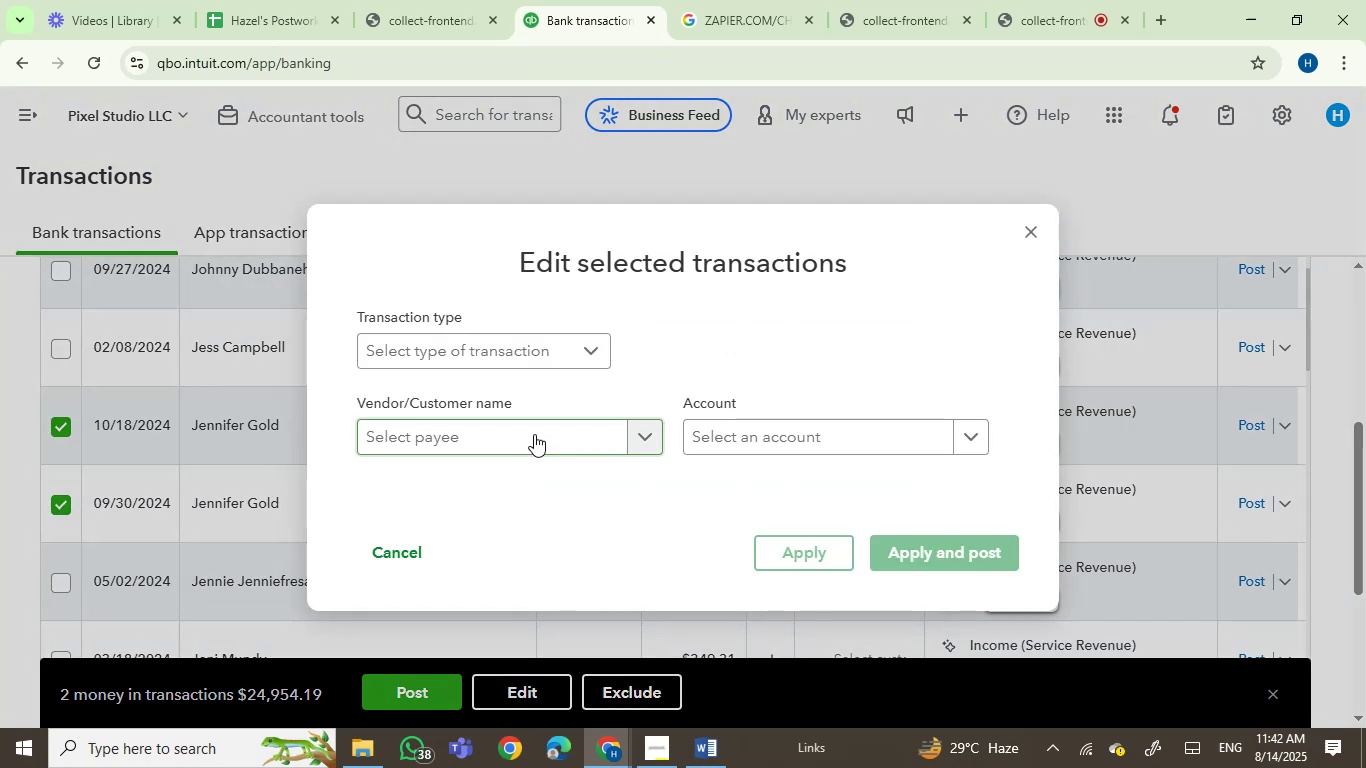 
key(Control+V)
 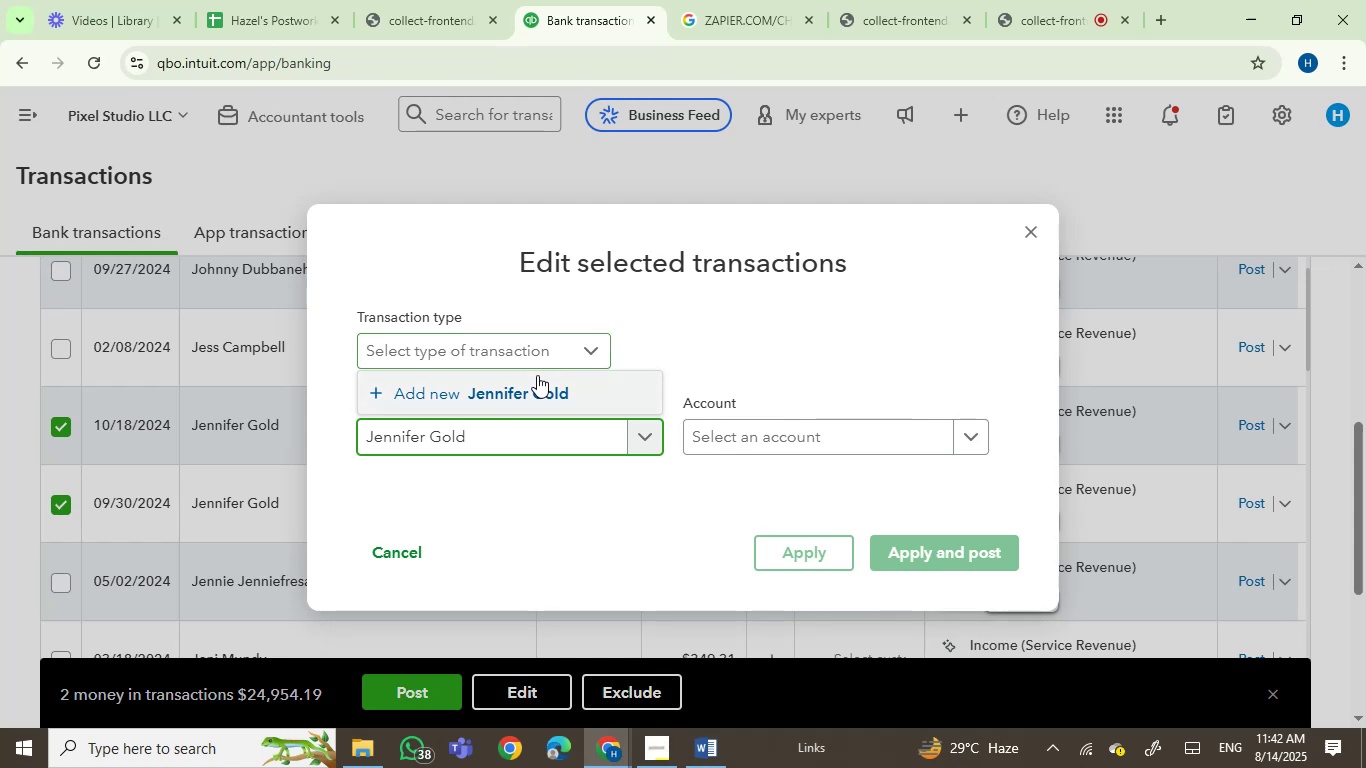 
left_click([511, 393])
 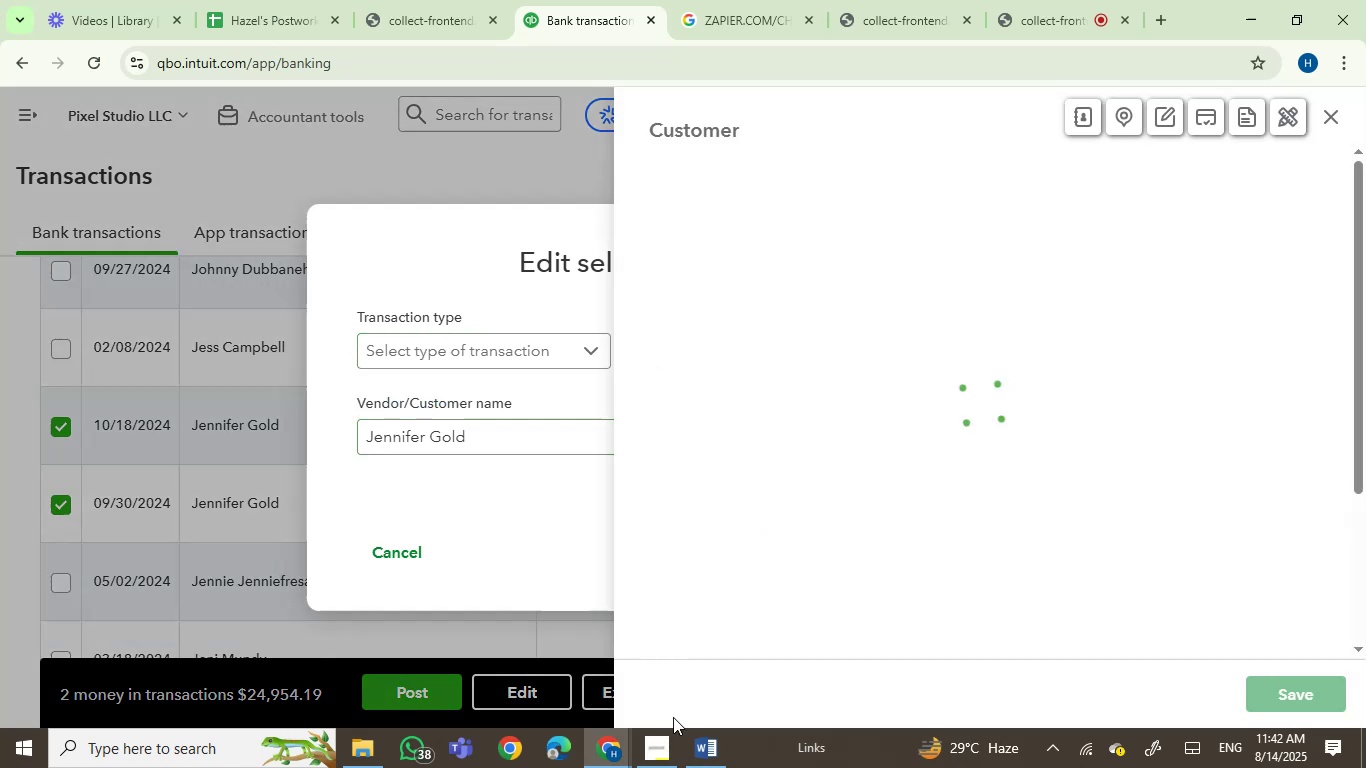 
left_click([660, 766])
 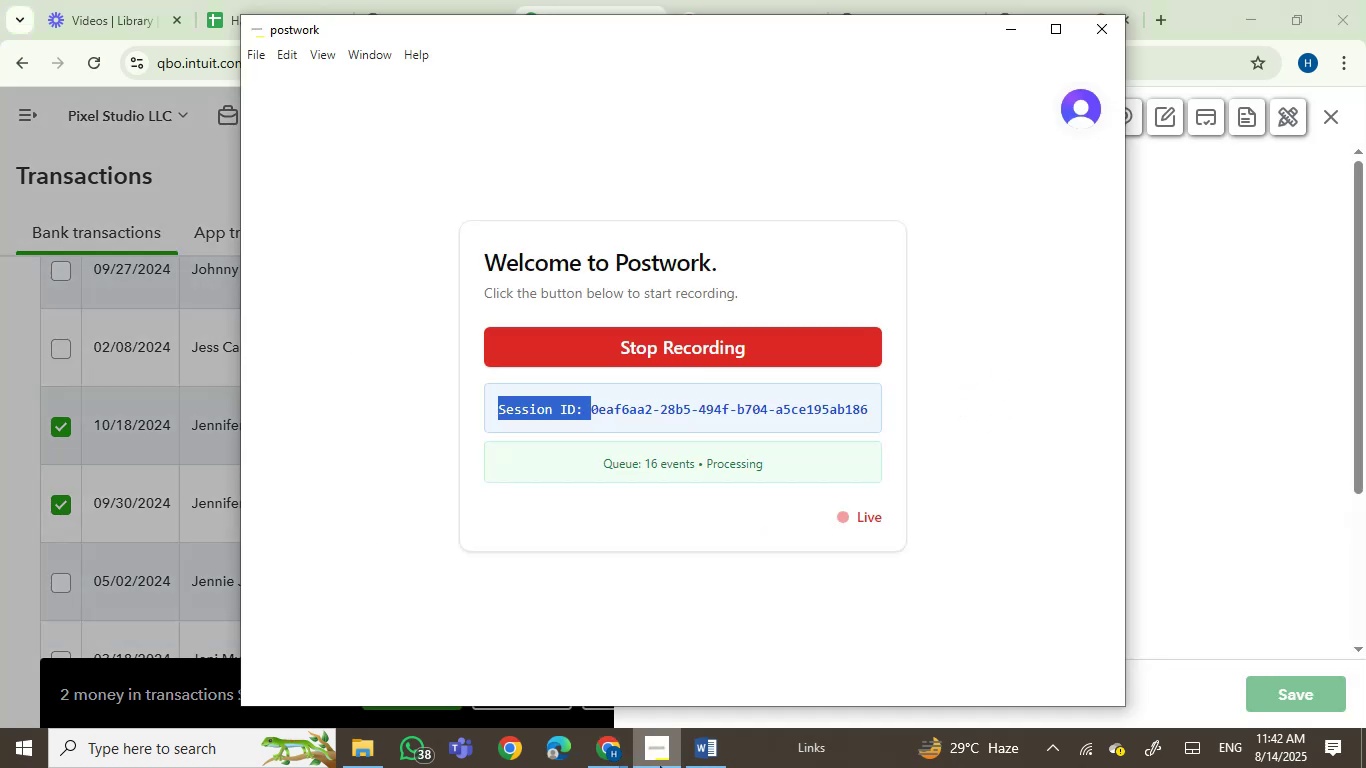 
left_click([660, 766])
 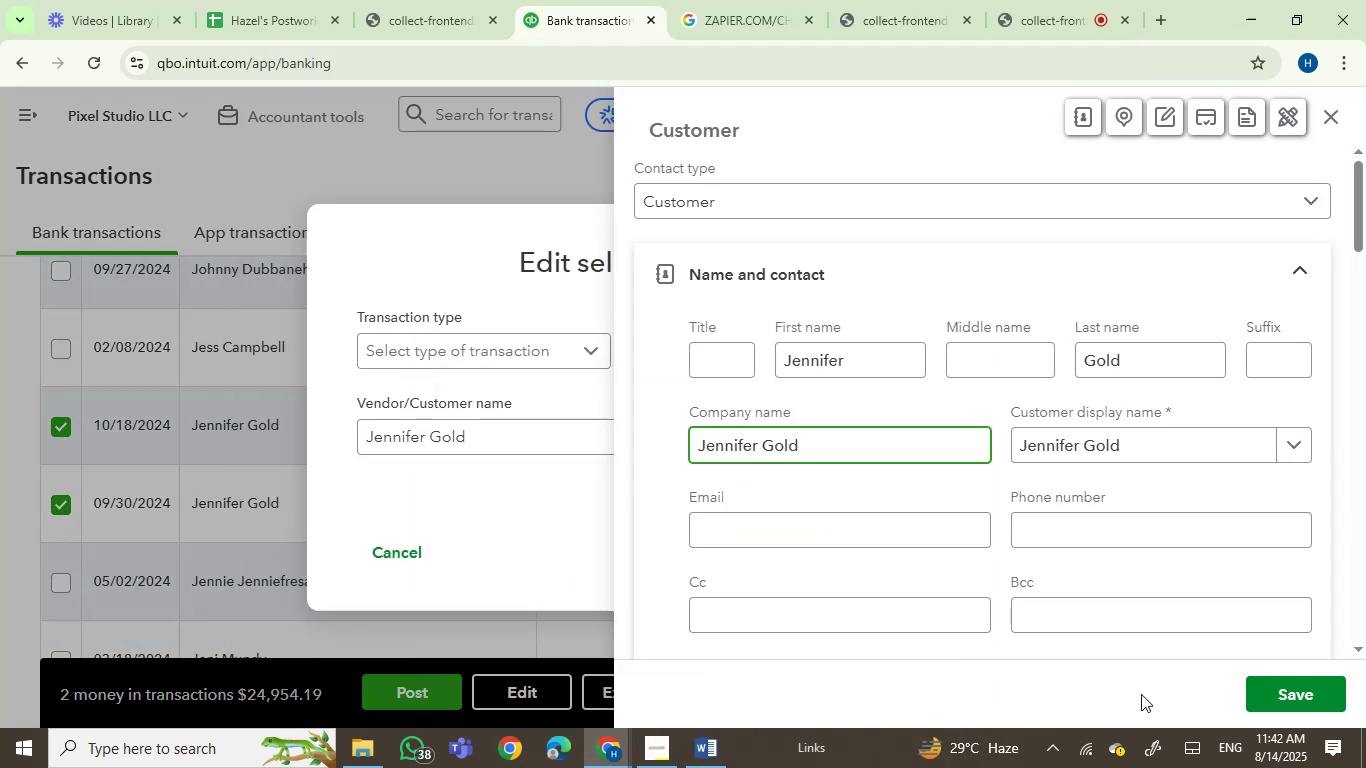 
left_click([1273, 696])
 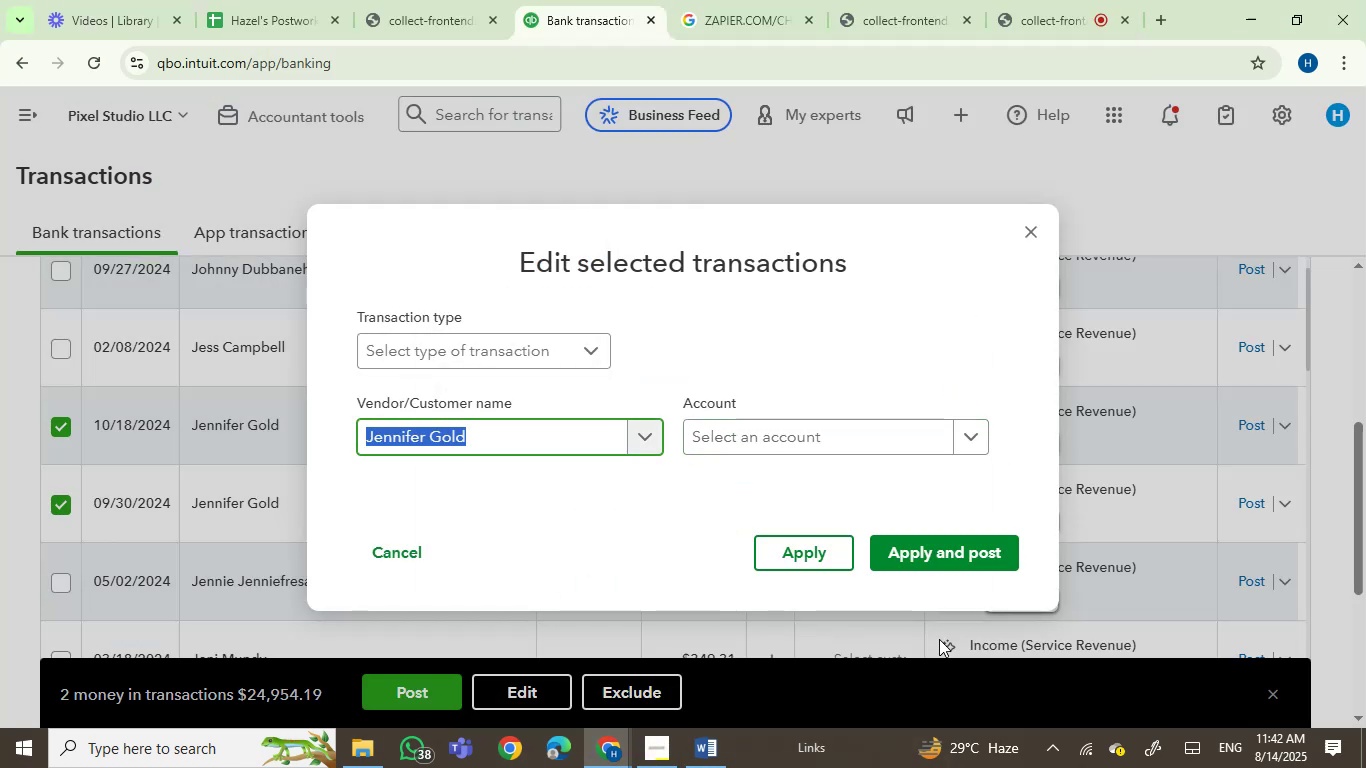 
wait(8.81)
 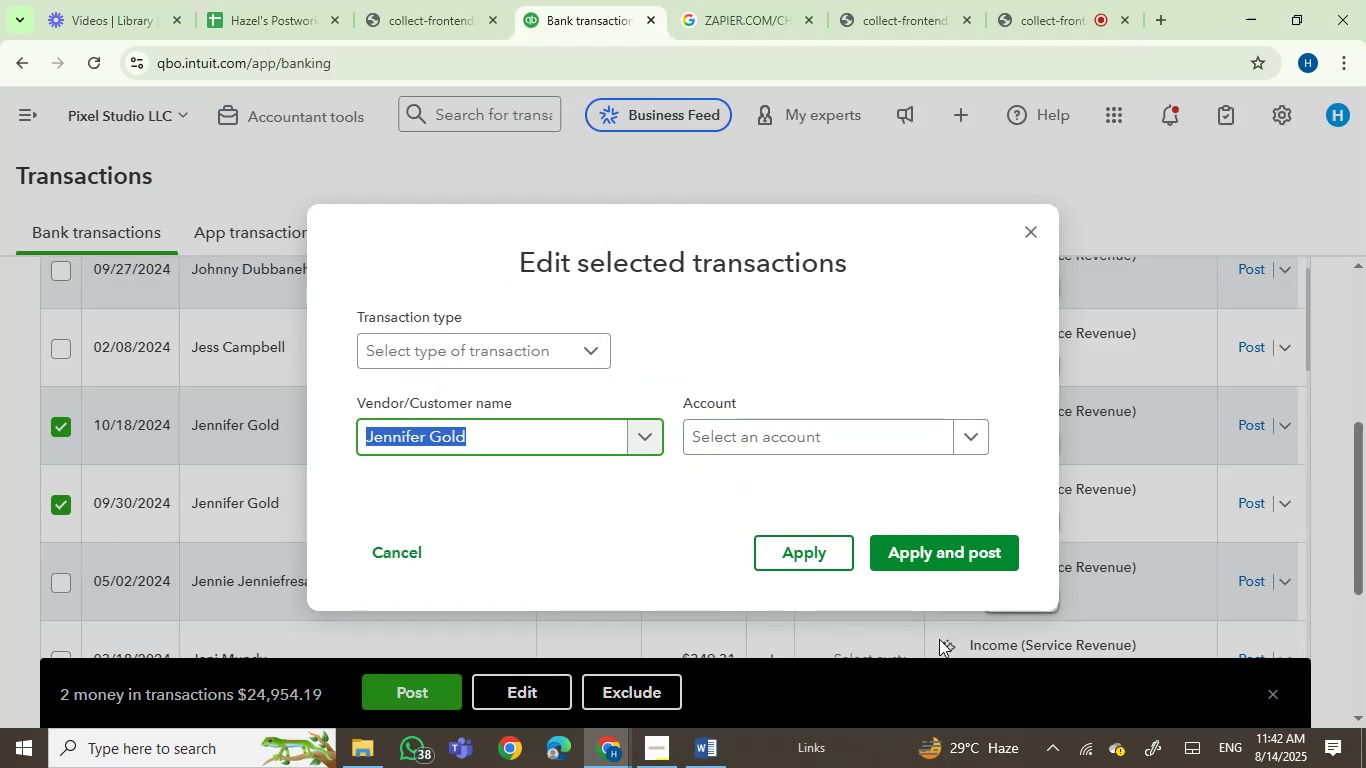 
type(serv)
 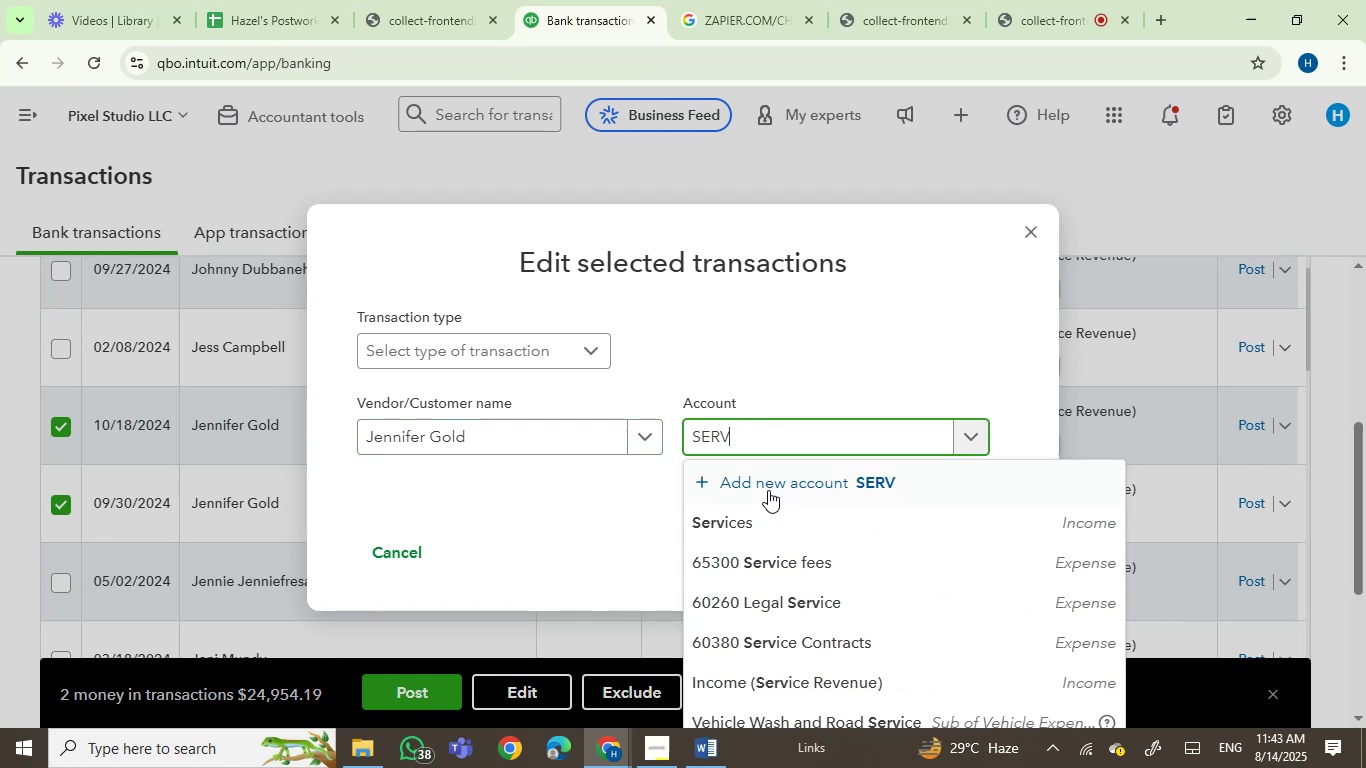 
left_click([755, 522])
 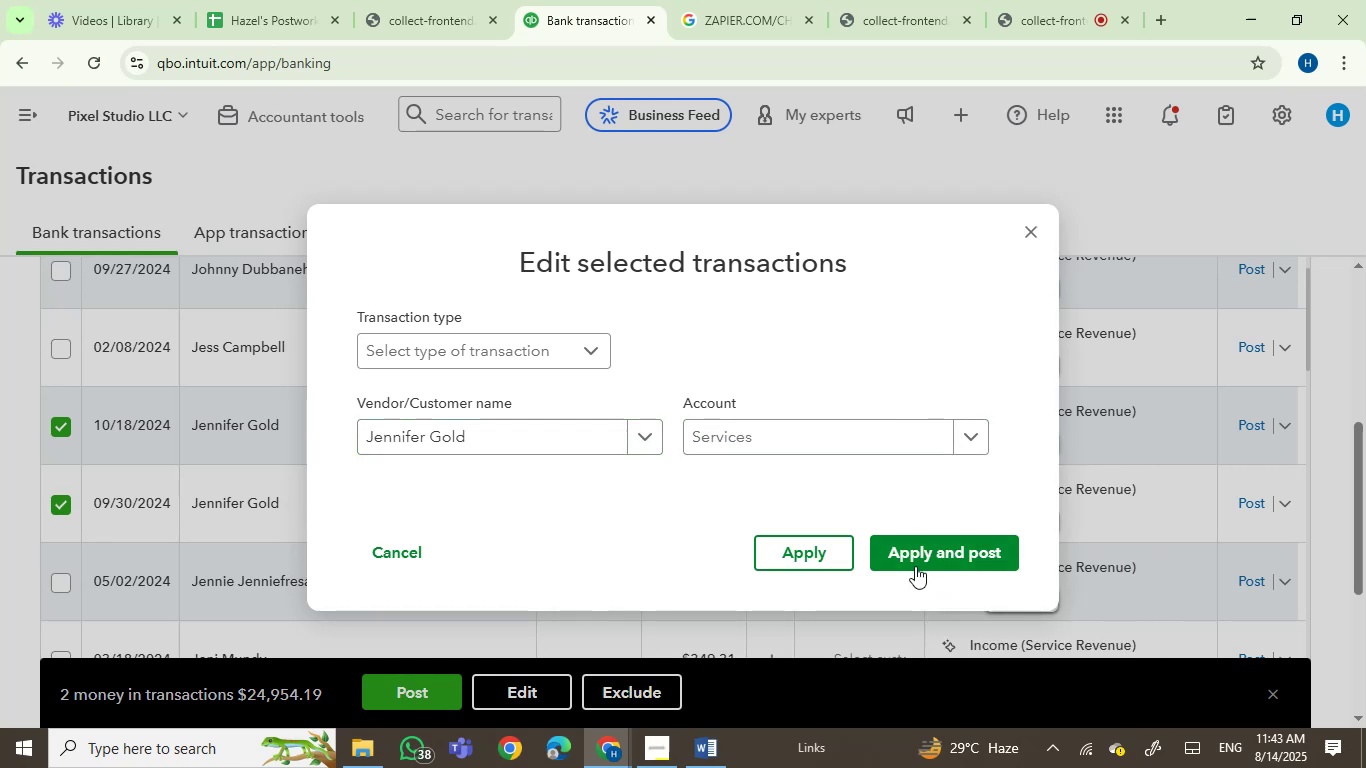 
left_click([915, 566])
 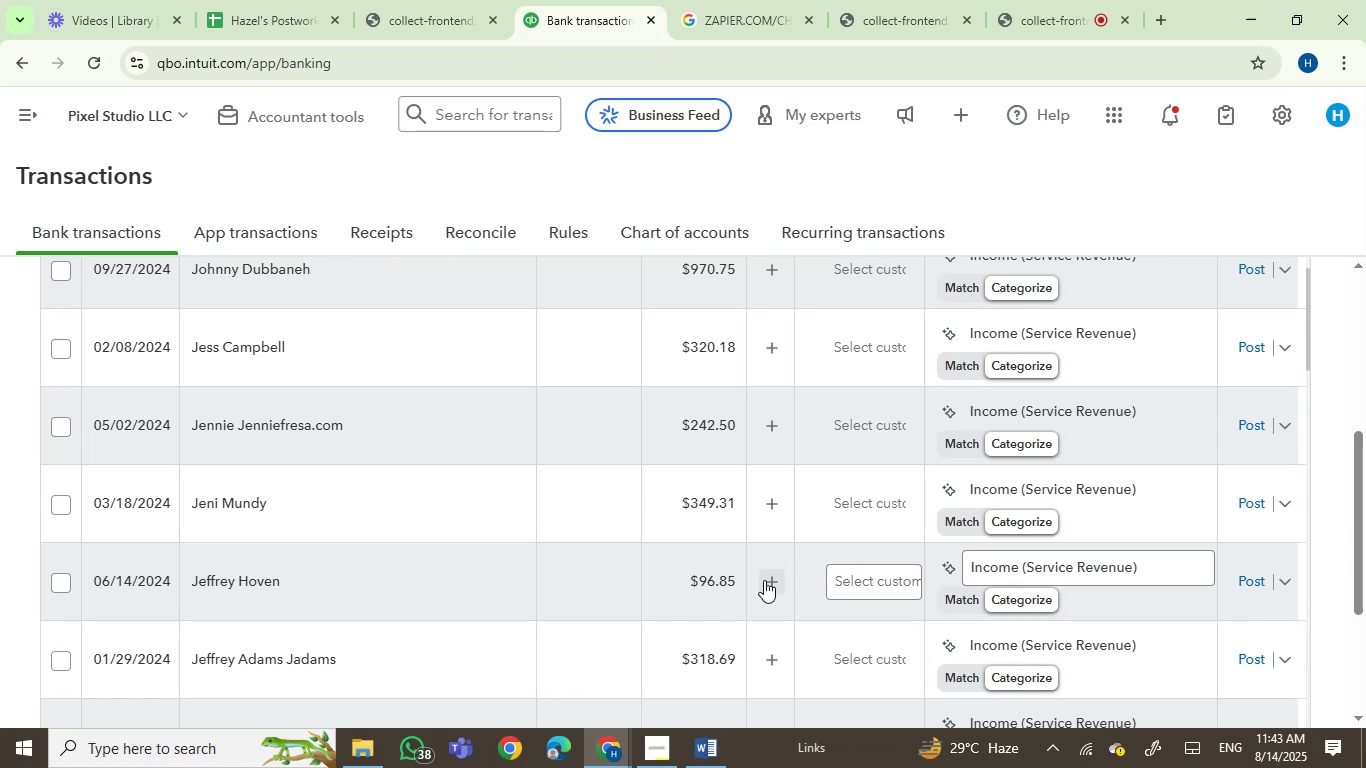 
wait(13.58)
 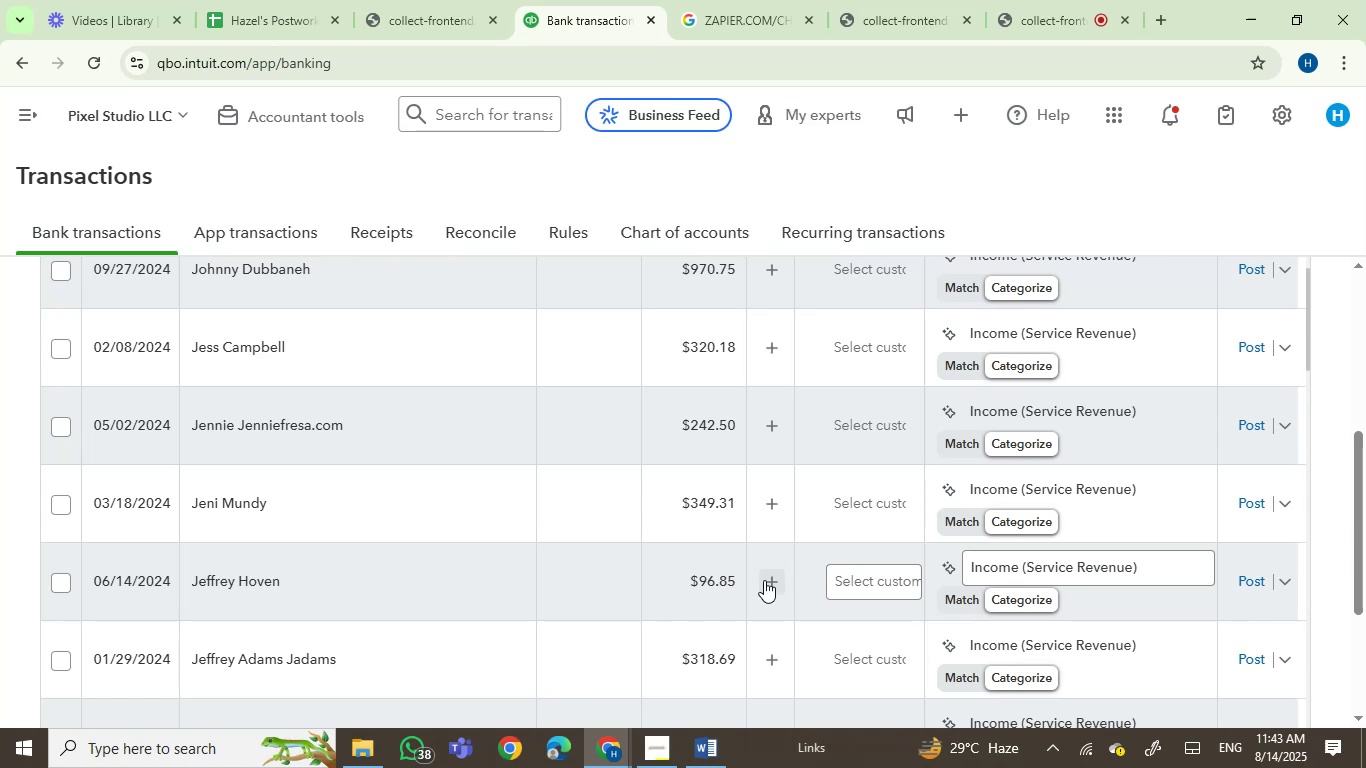 
left_click([330, 346])
 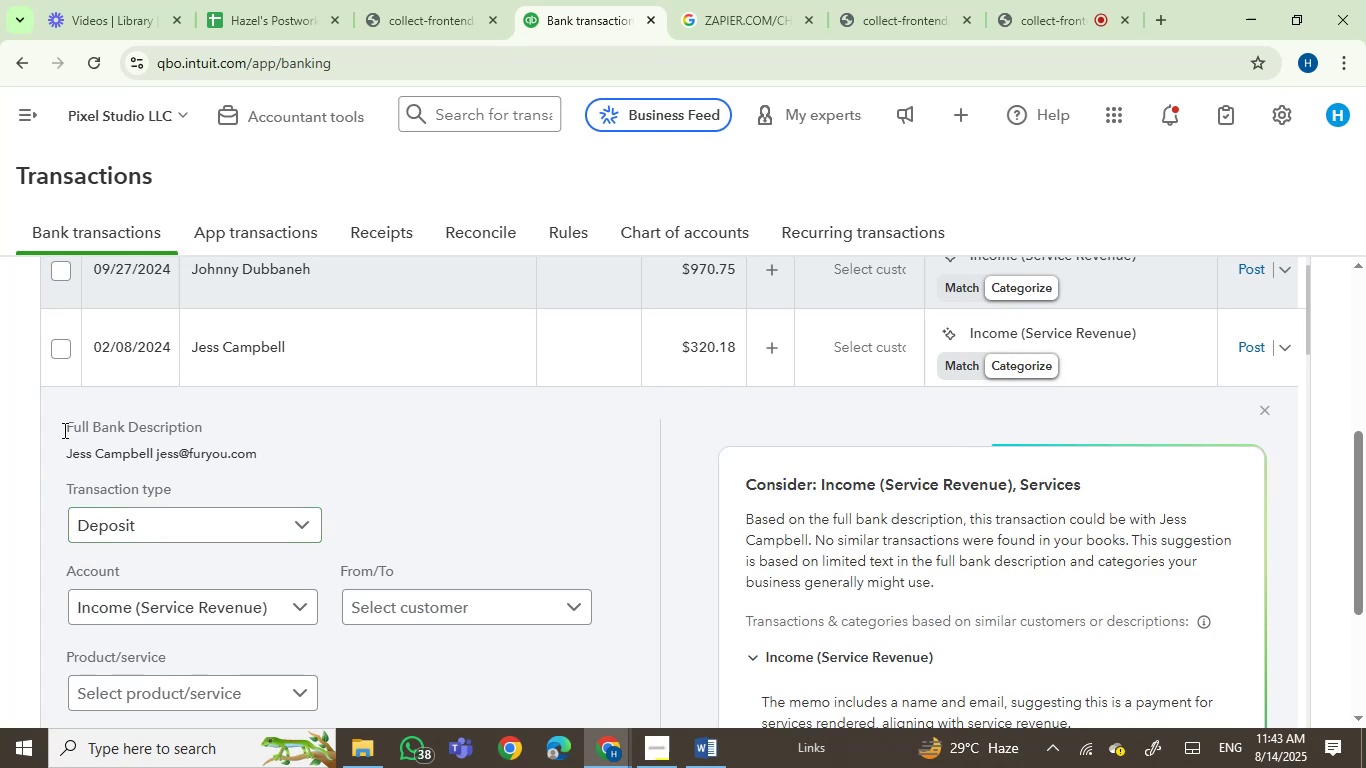 
left_click_drag(start_coordinate=[78, 454], to_coordinate=[125, 449])
 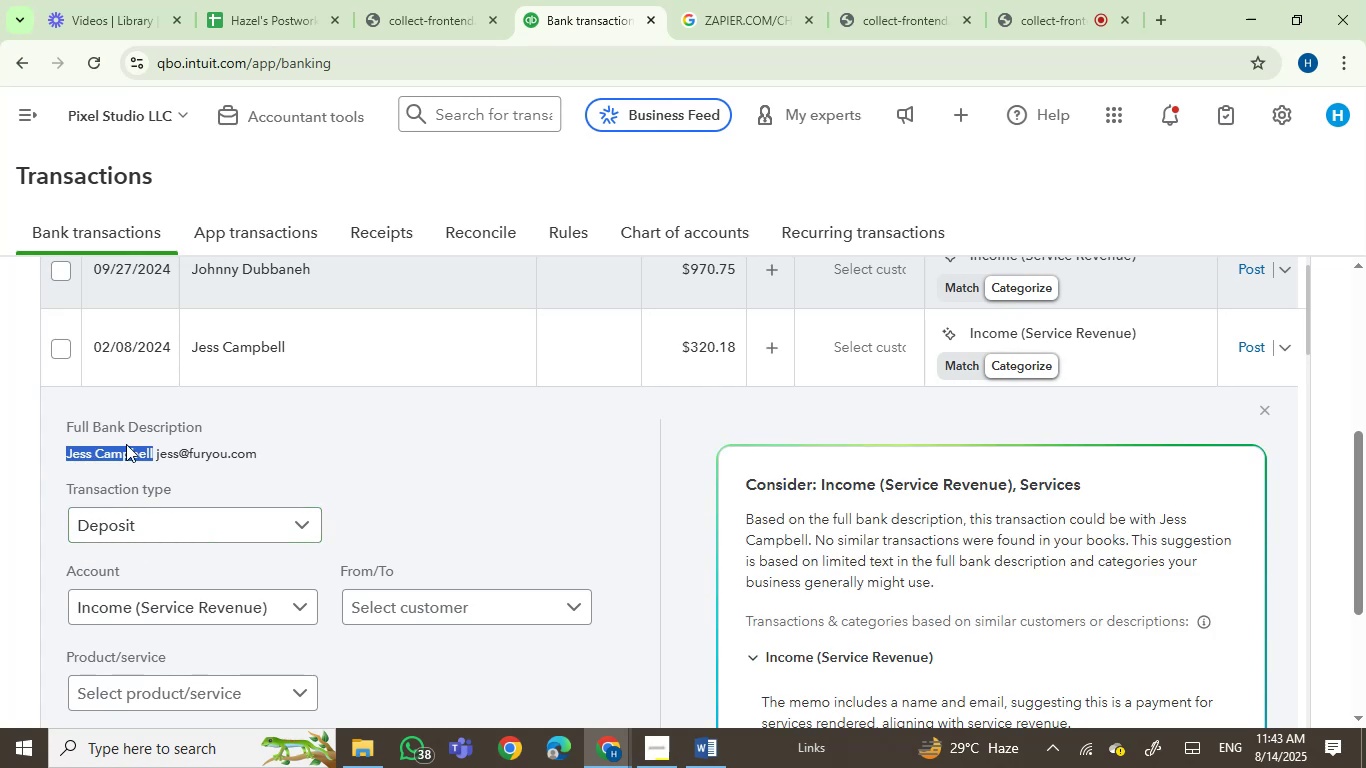 
key(Control+C)
 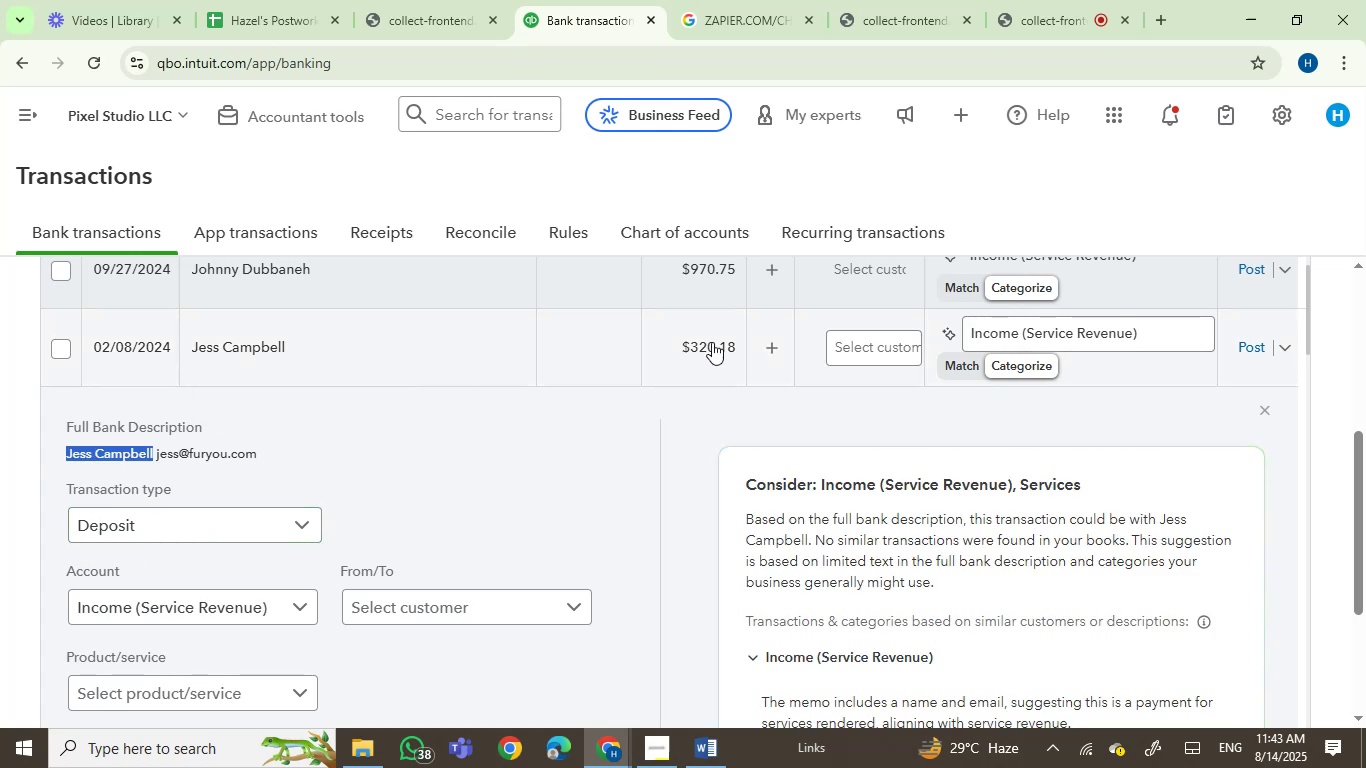 
left_click([848, 339])
 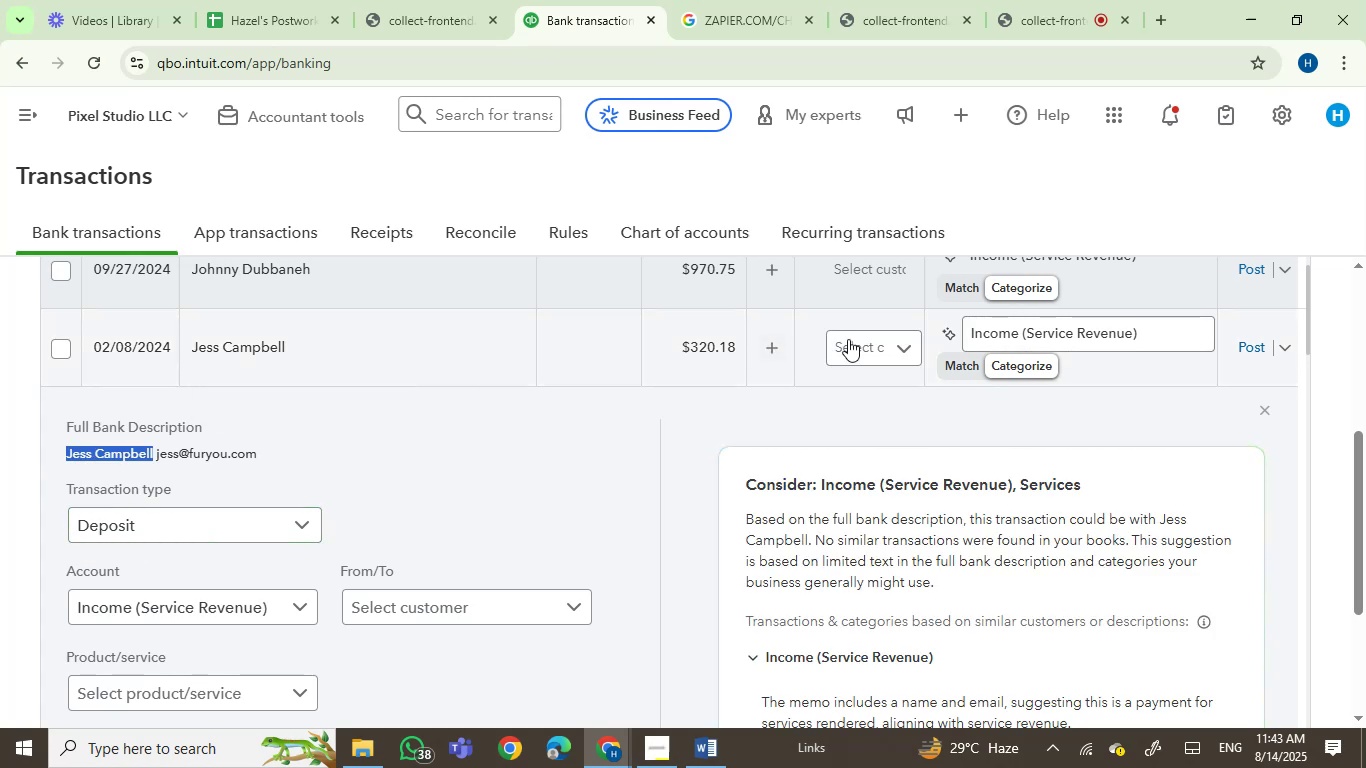 
key(Control+V)
 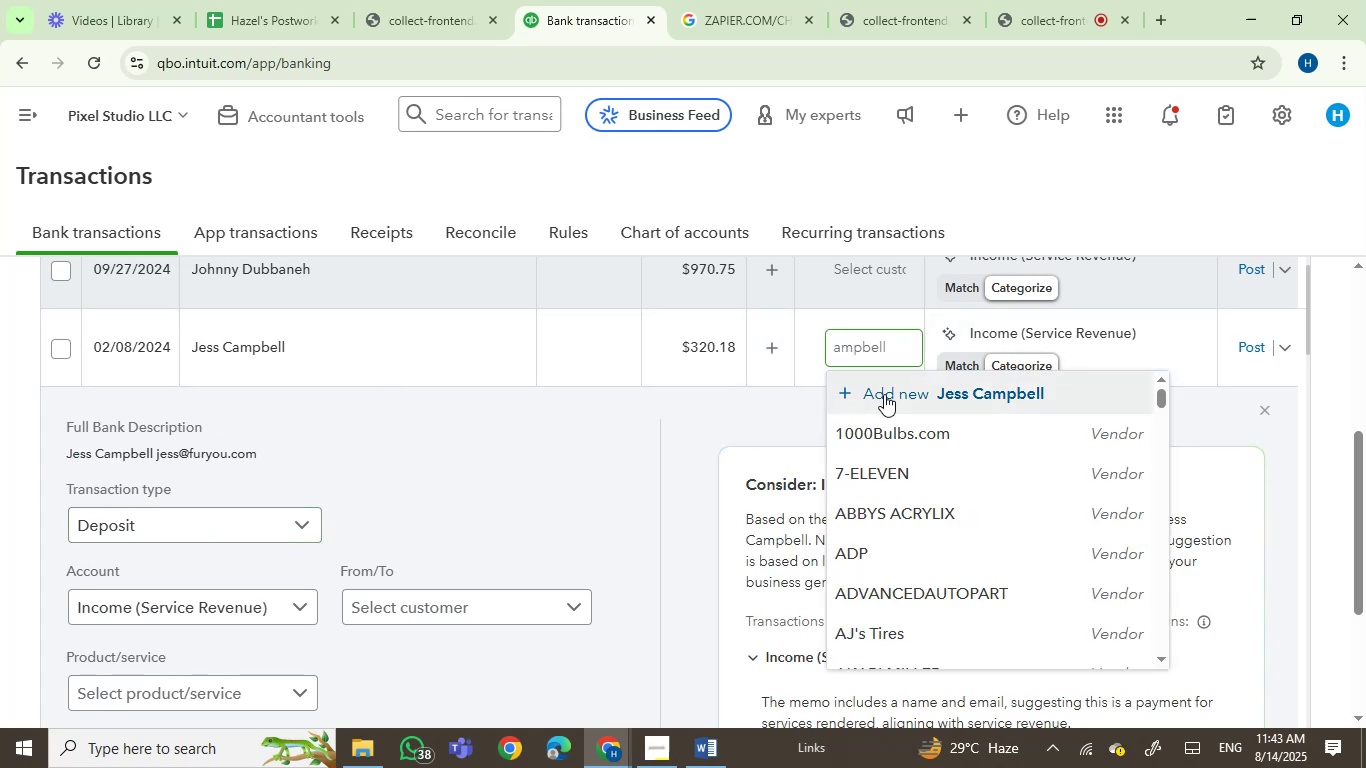 
left_click([893, 399])
 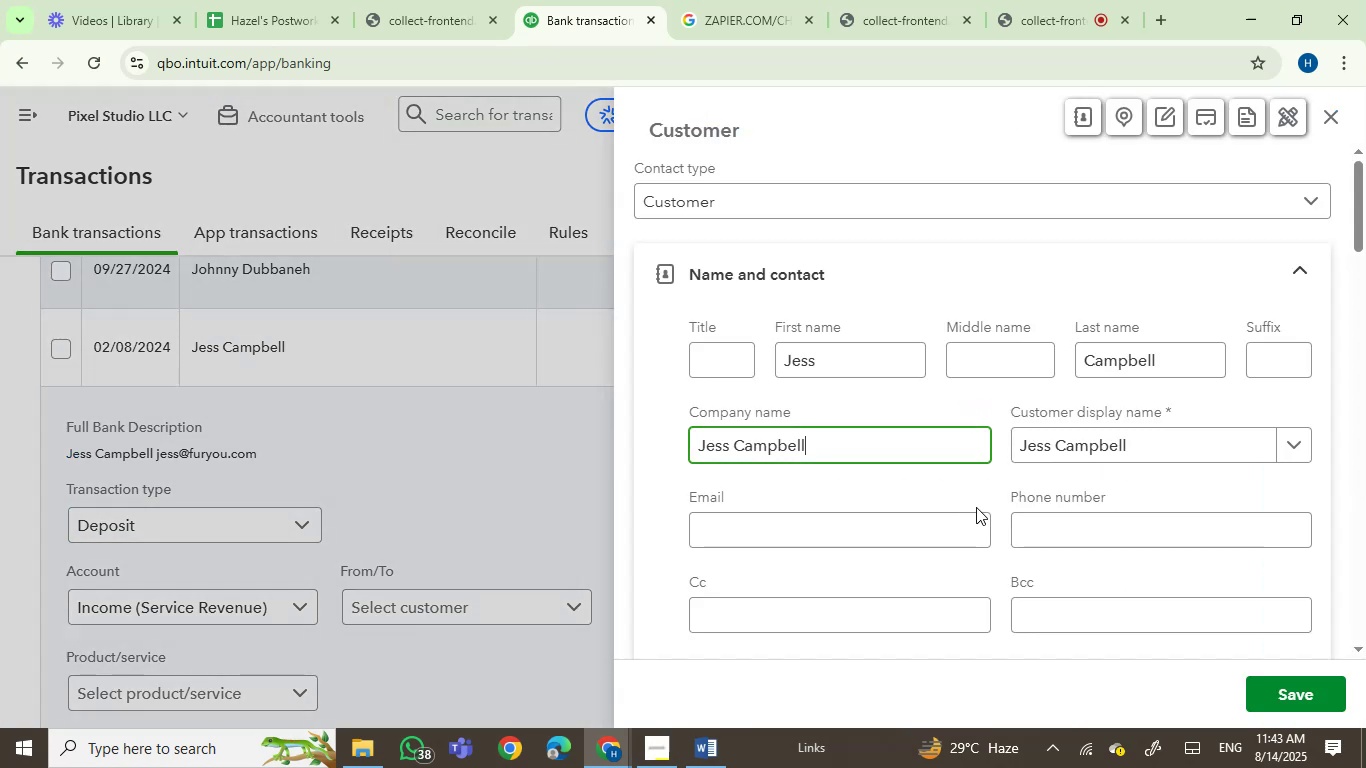 
left_click([1287, 706])
 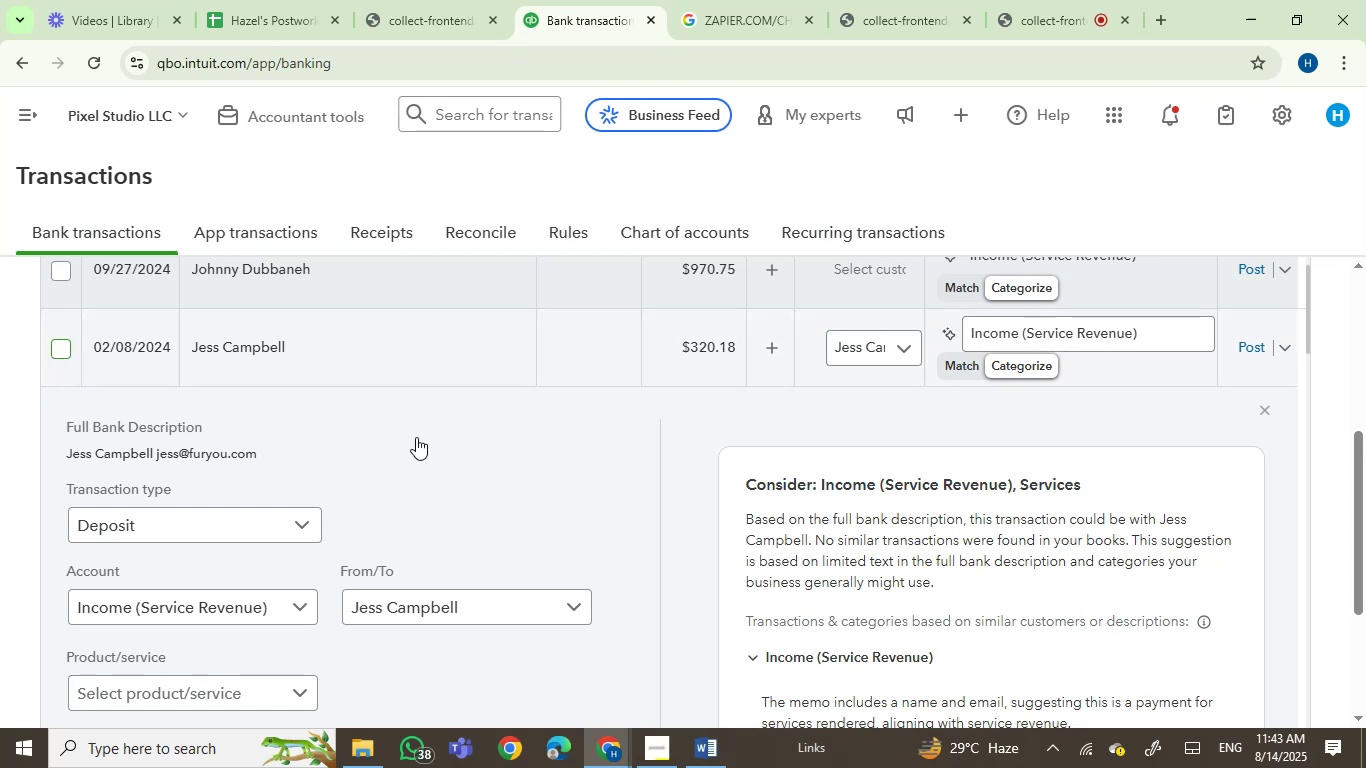 
wait(6.21)
 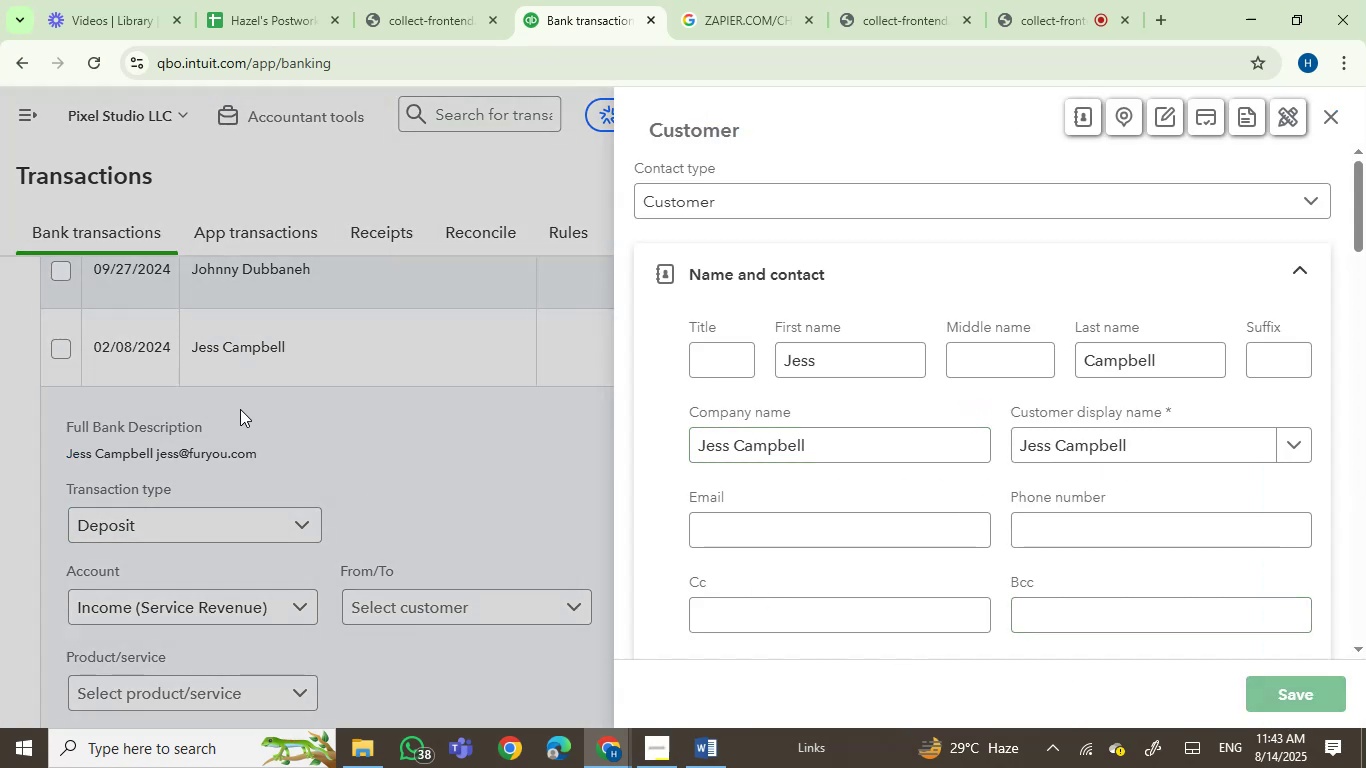 
left_click([1036, 339])
 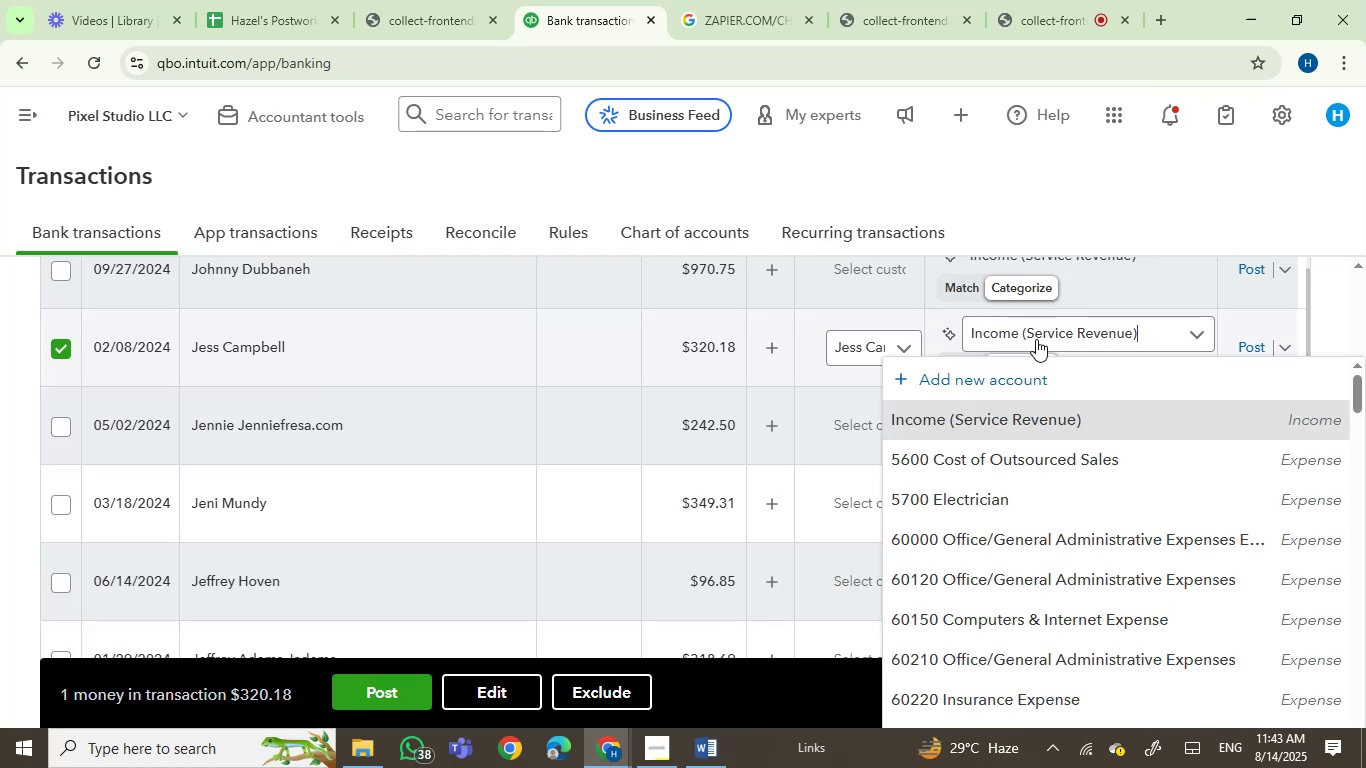 
left_click([1036, 339])
 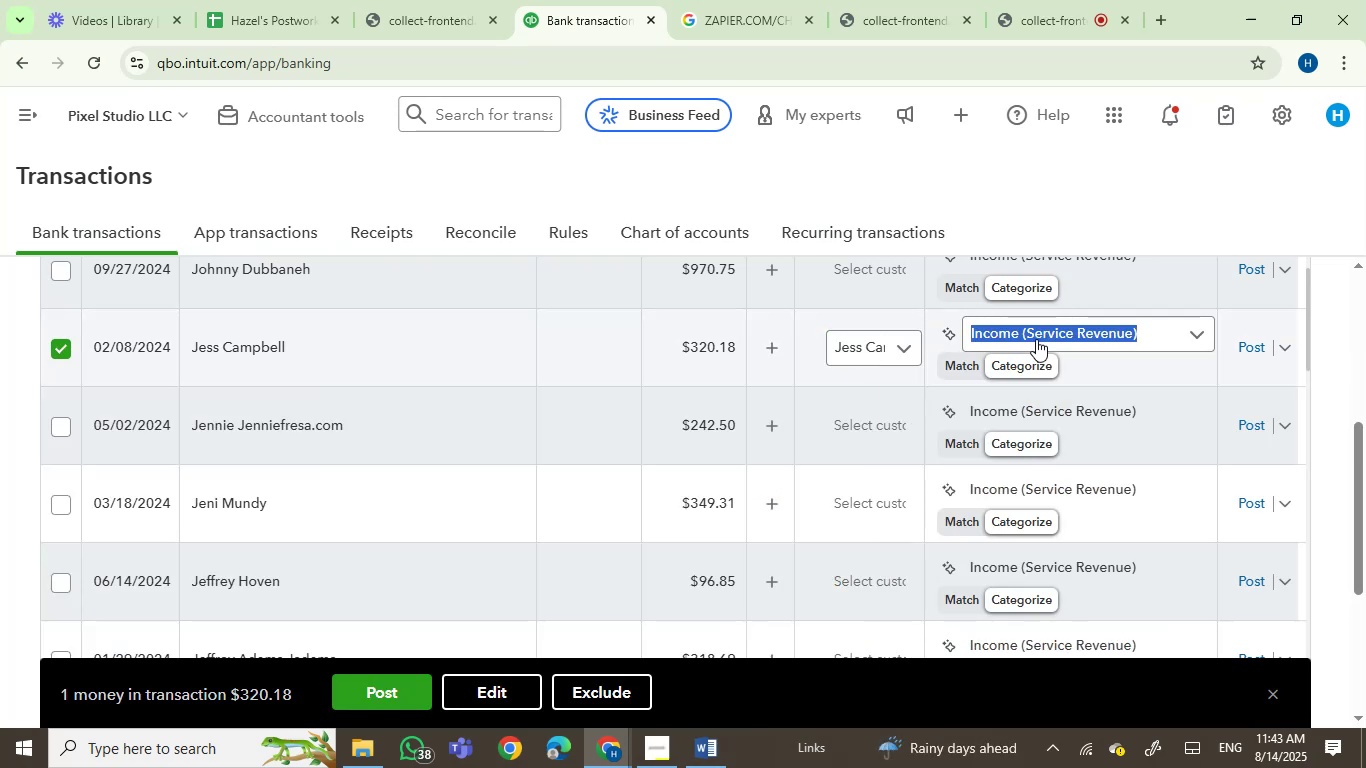 
type(serv)
 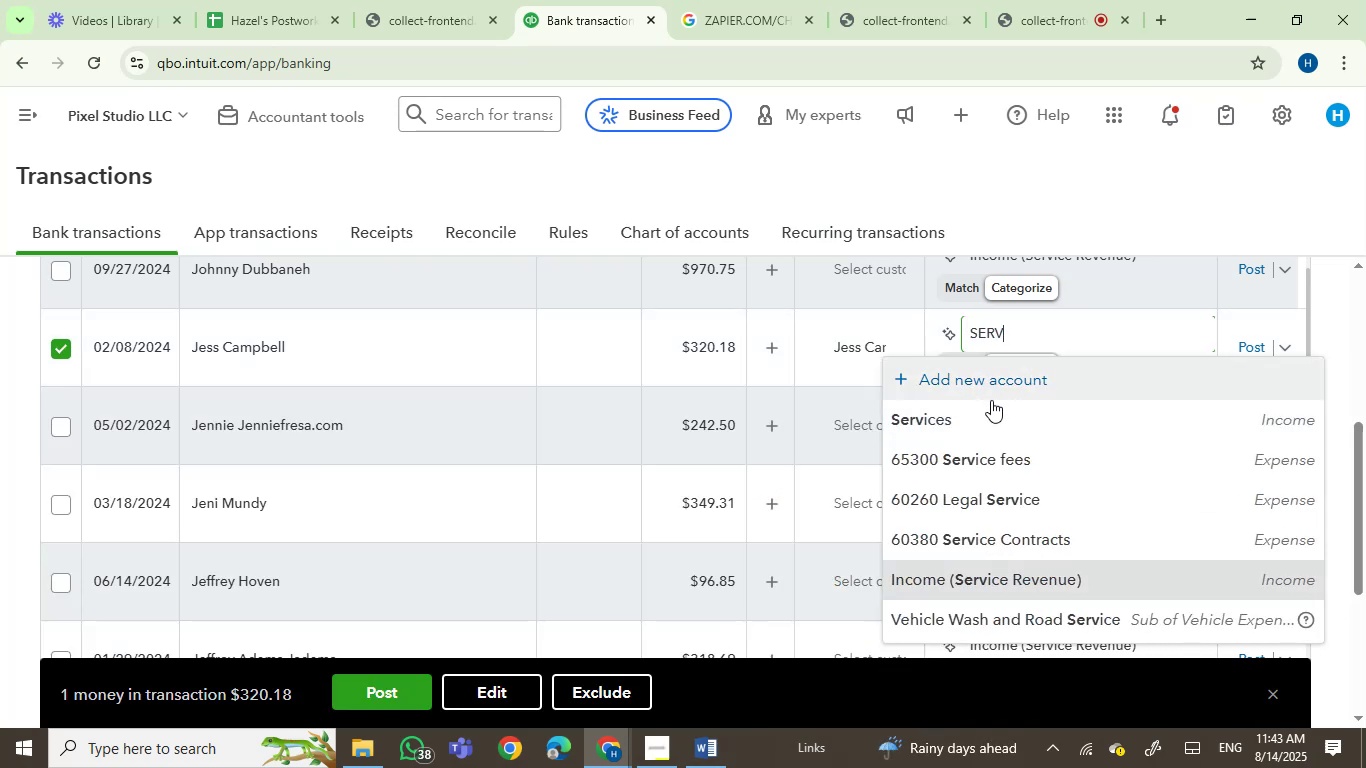 
left_click([984, 410])
 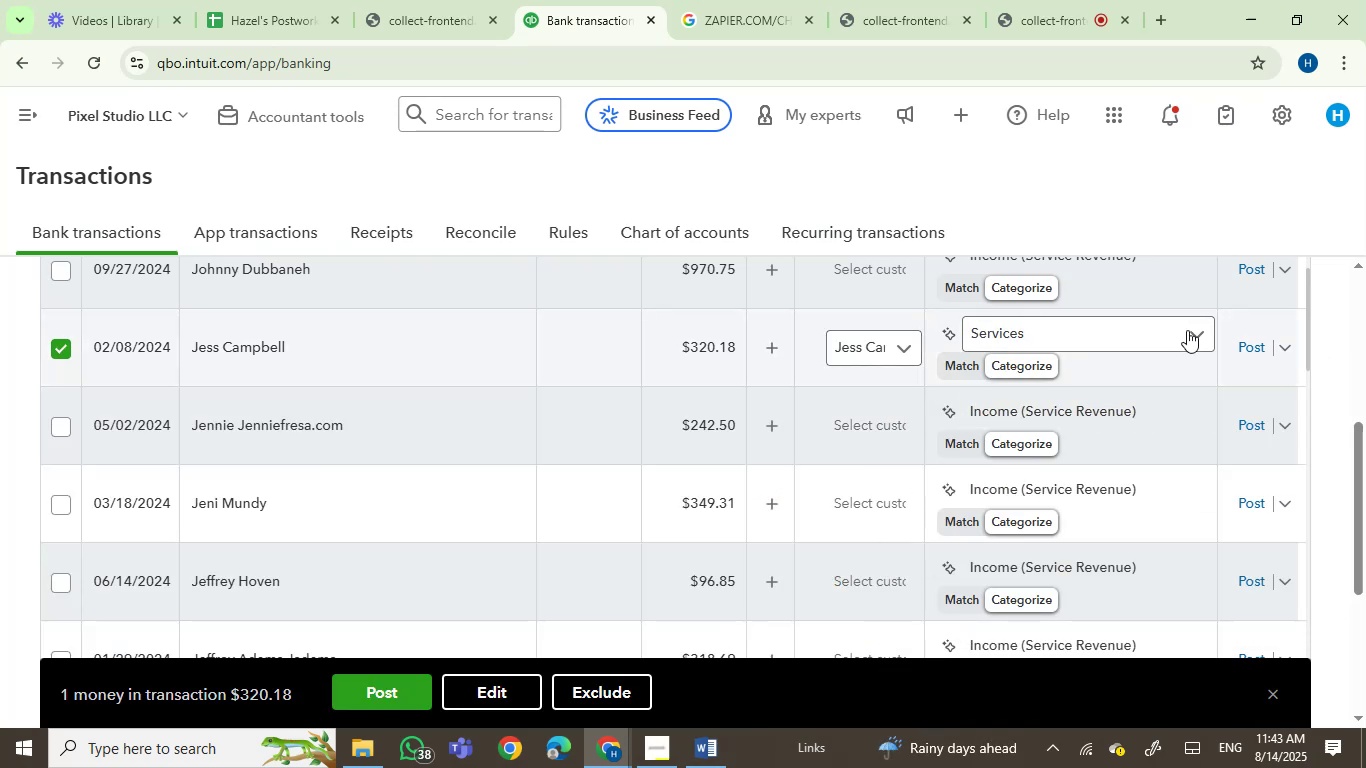 
left_click([1254, 344])
 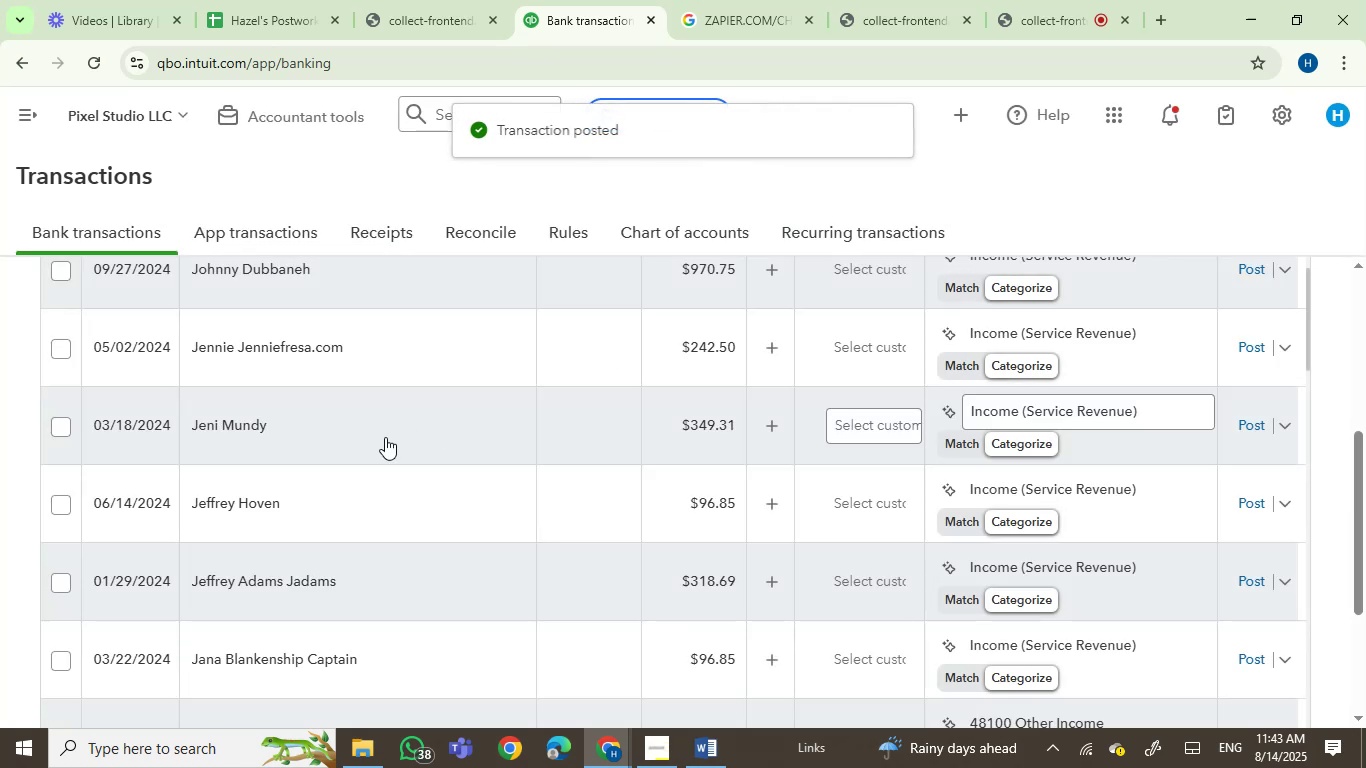 
left_click([385, 438])
 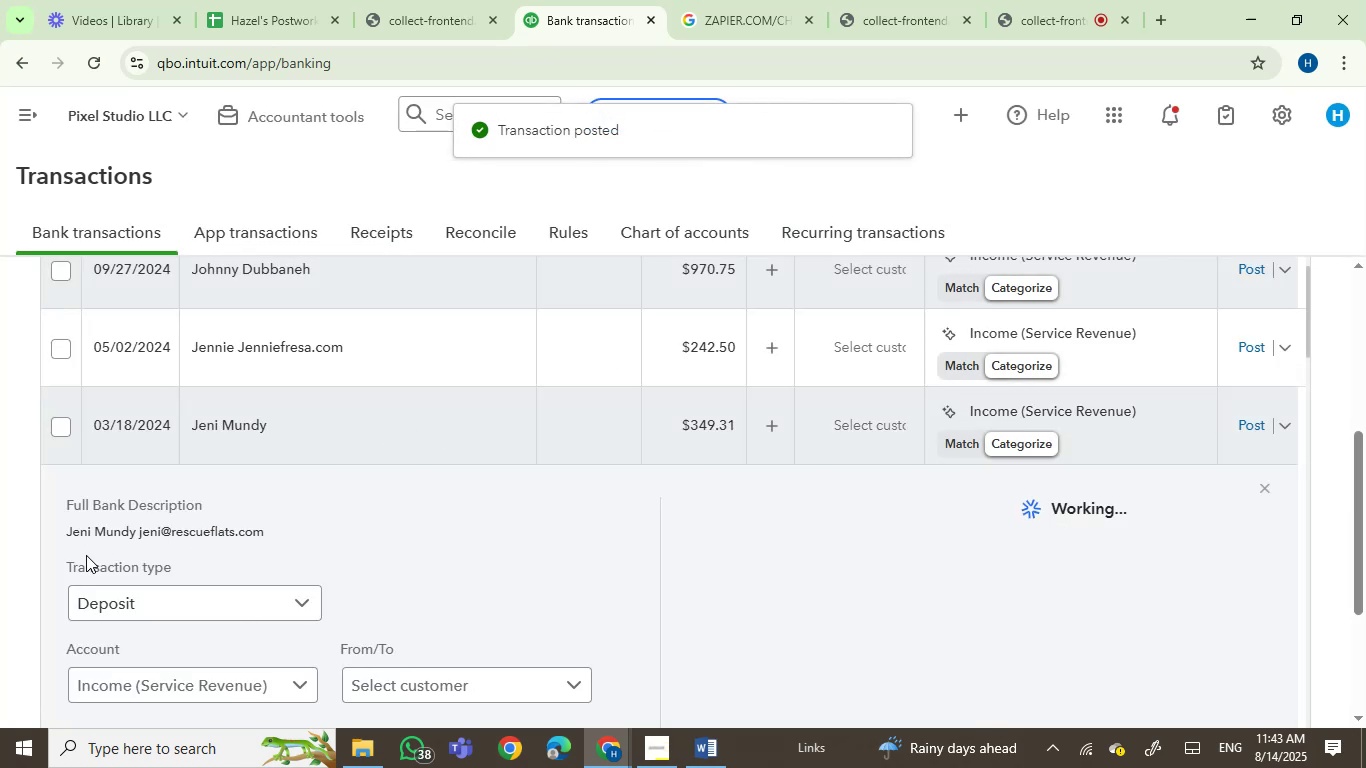 
left_click([83, 534])
 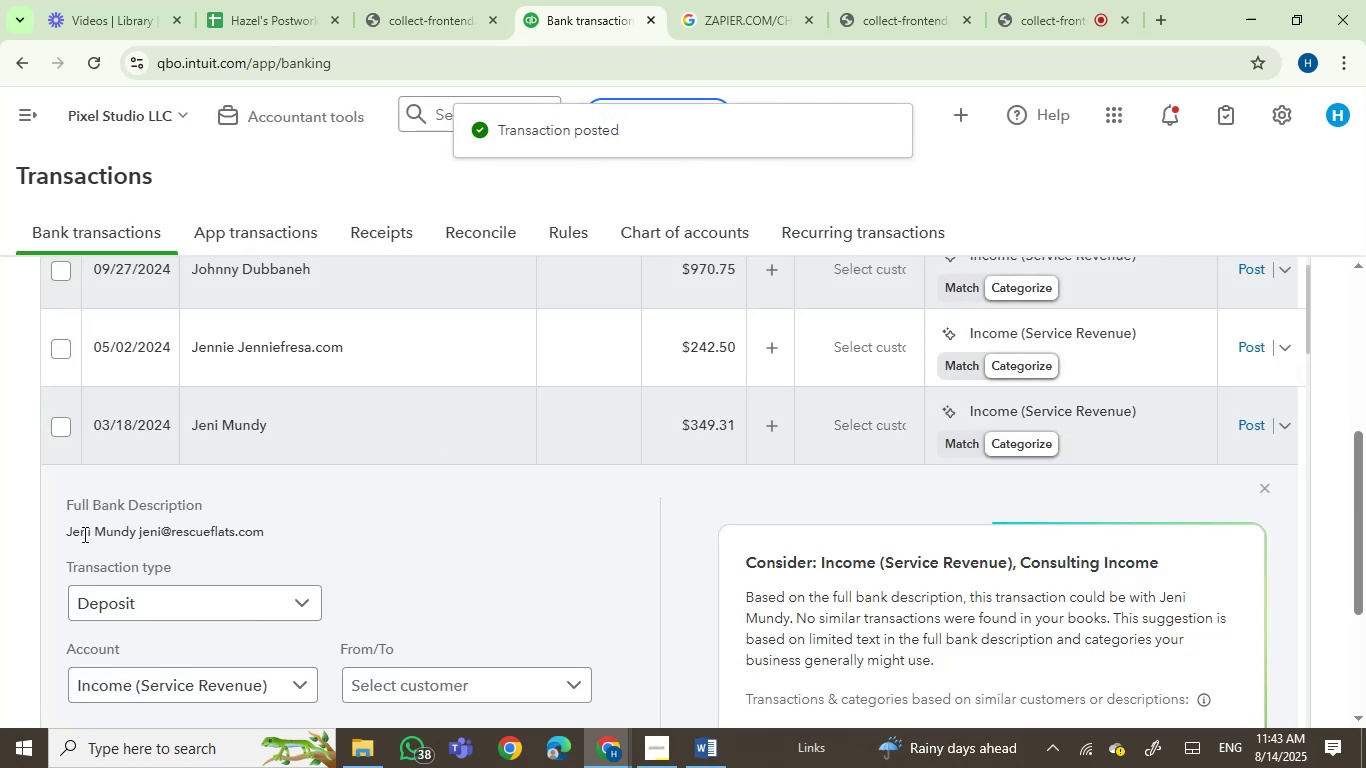 
left_click_drag(start_coordinate=[83, 534], to_coordinate=[99, 531])
 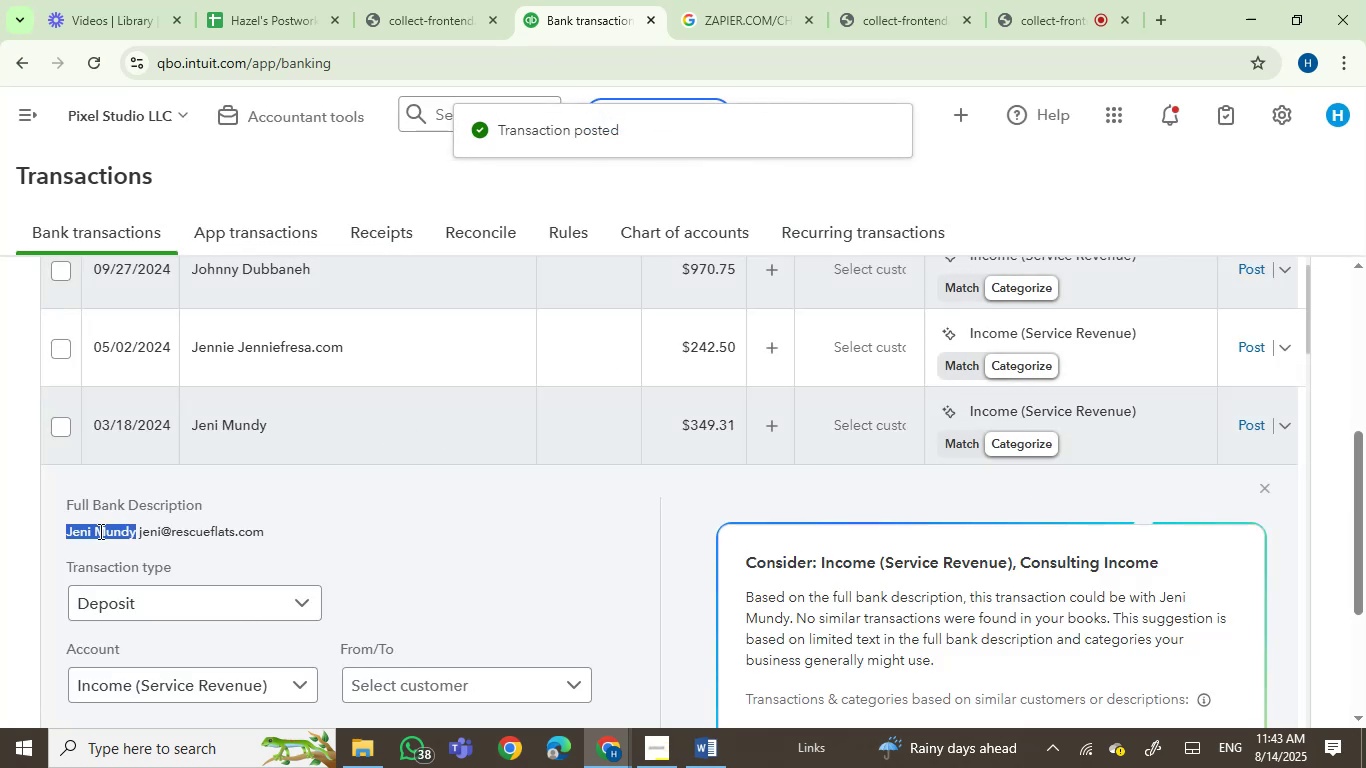 
key(Control+C)
 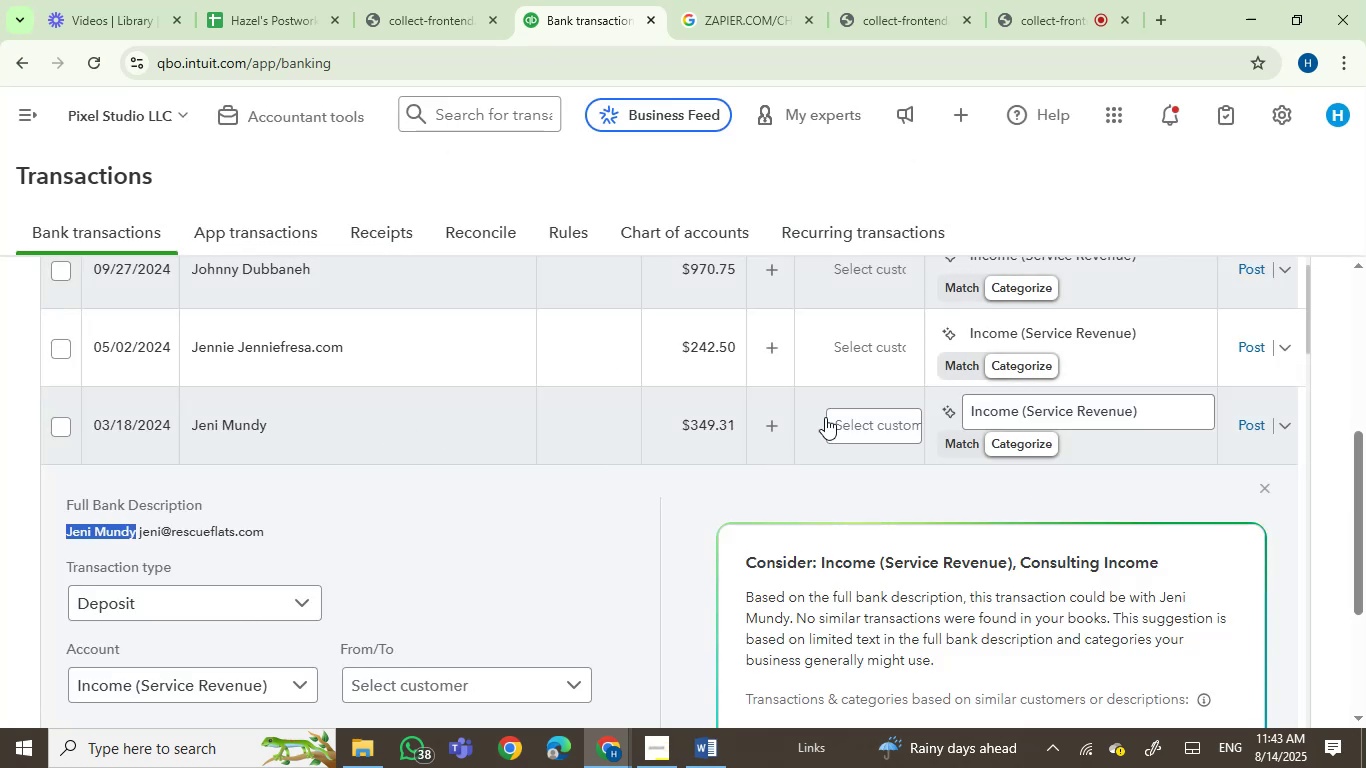 
left_click([847, 421])
 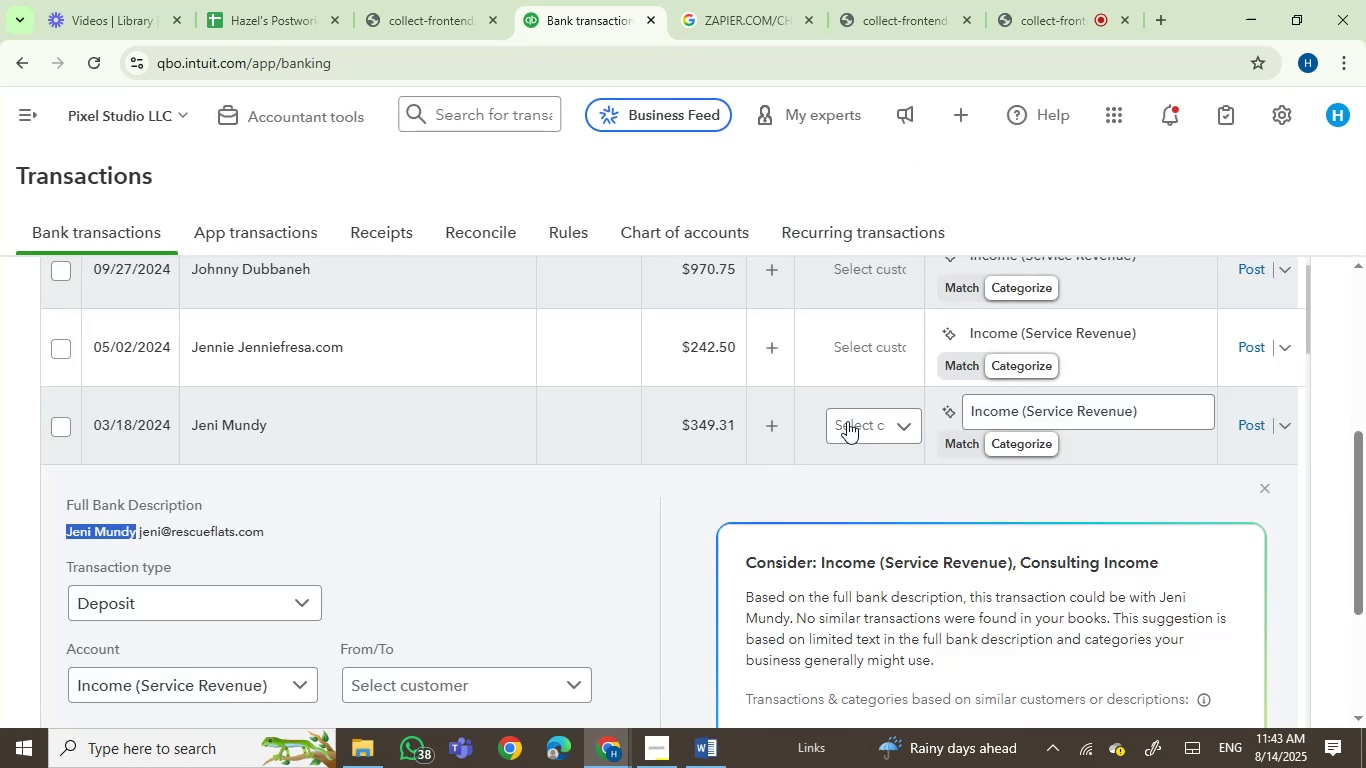 
key(Control+V)
 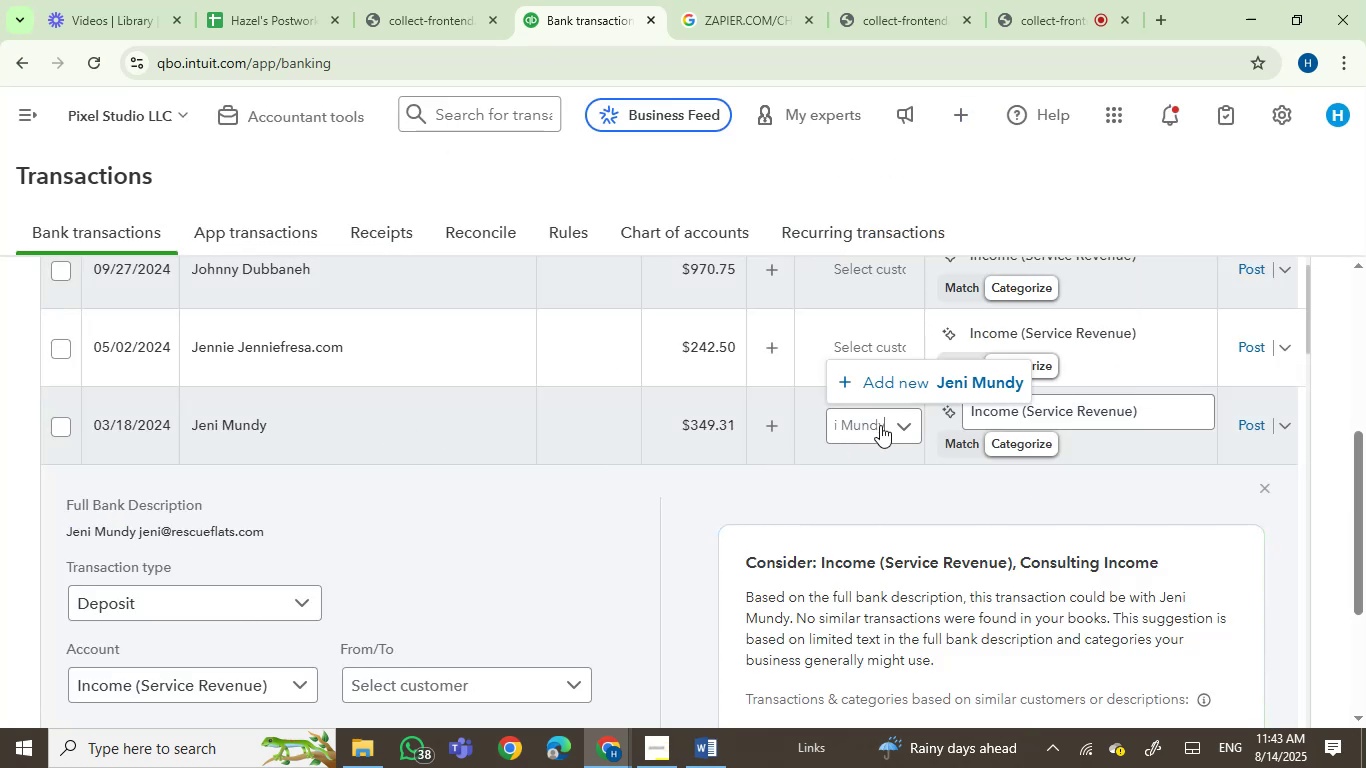 
left_click([916, 392])
 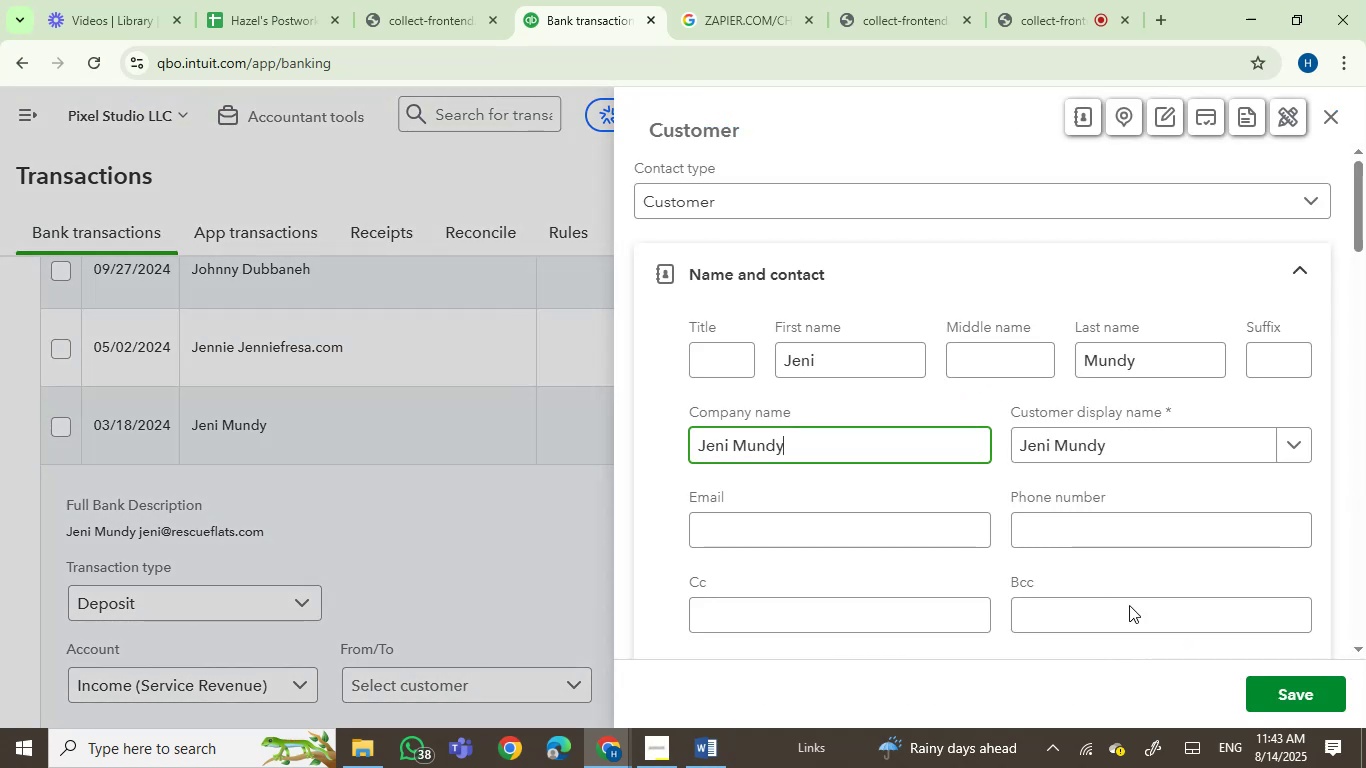 
left_click([1067, 445])
 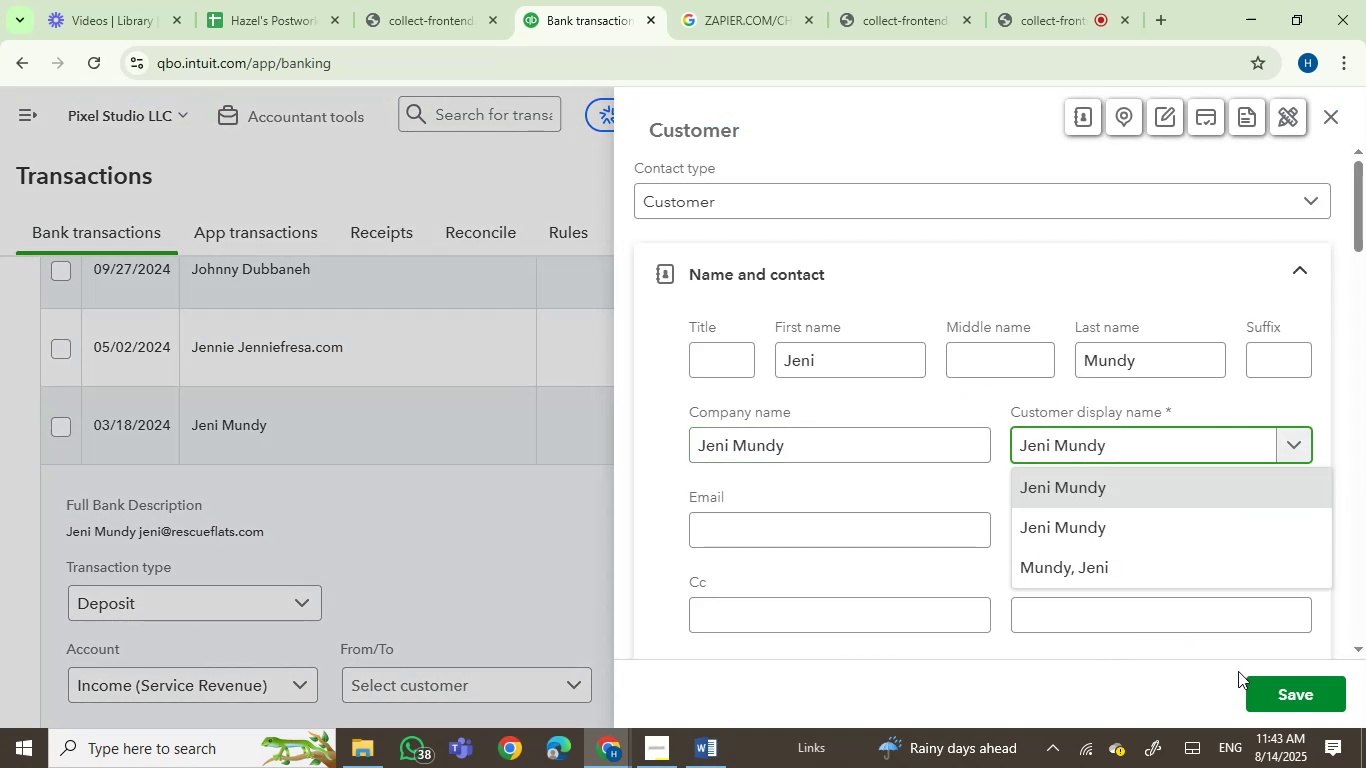 
left_click([1287, 696])
 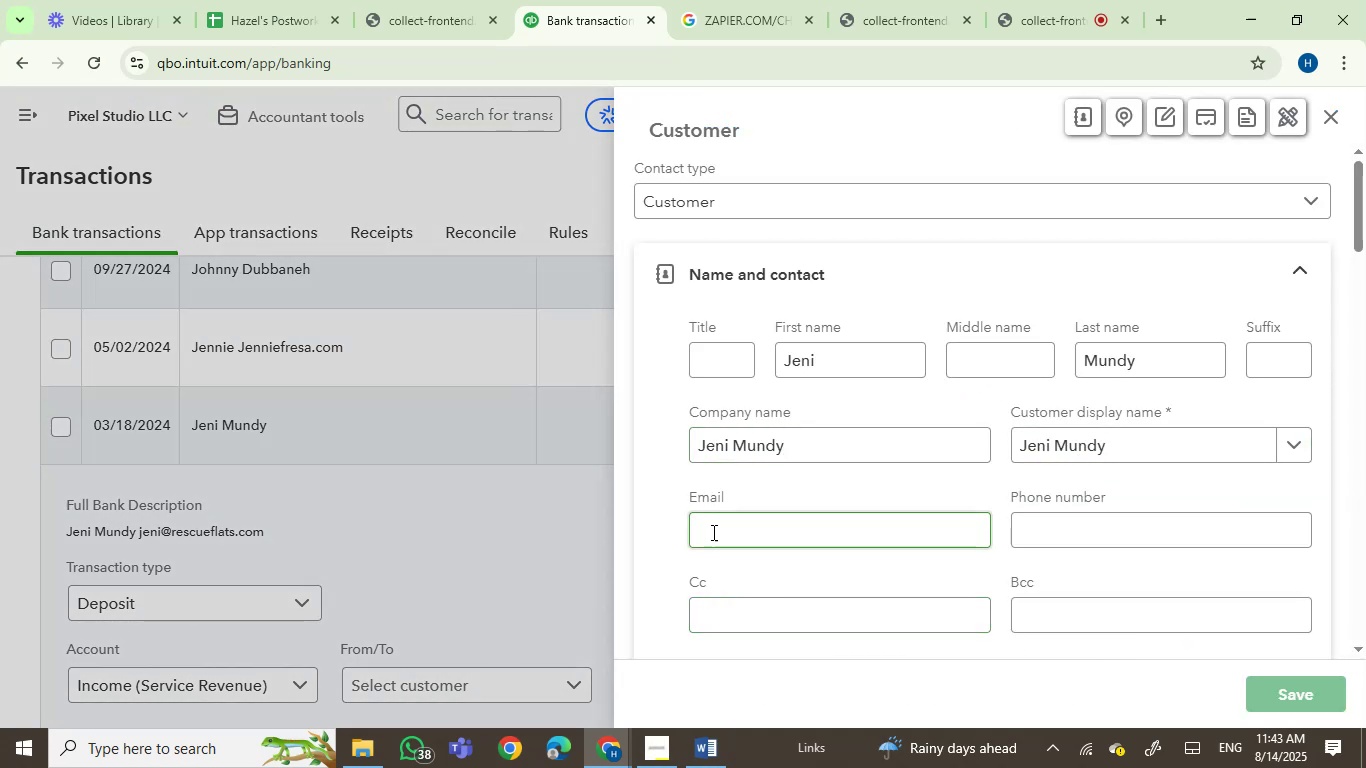 
left_click([1185, 454])
 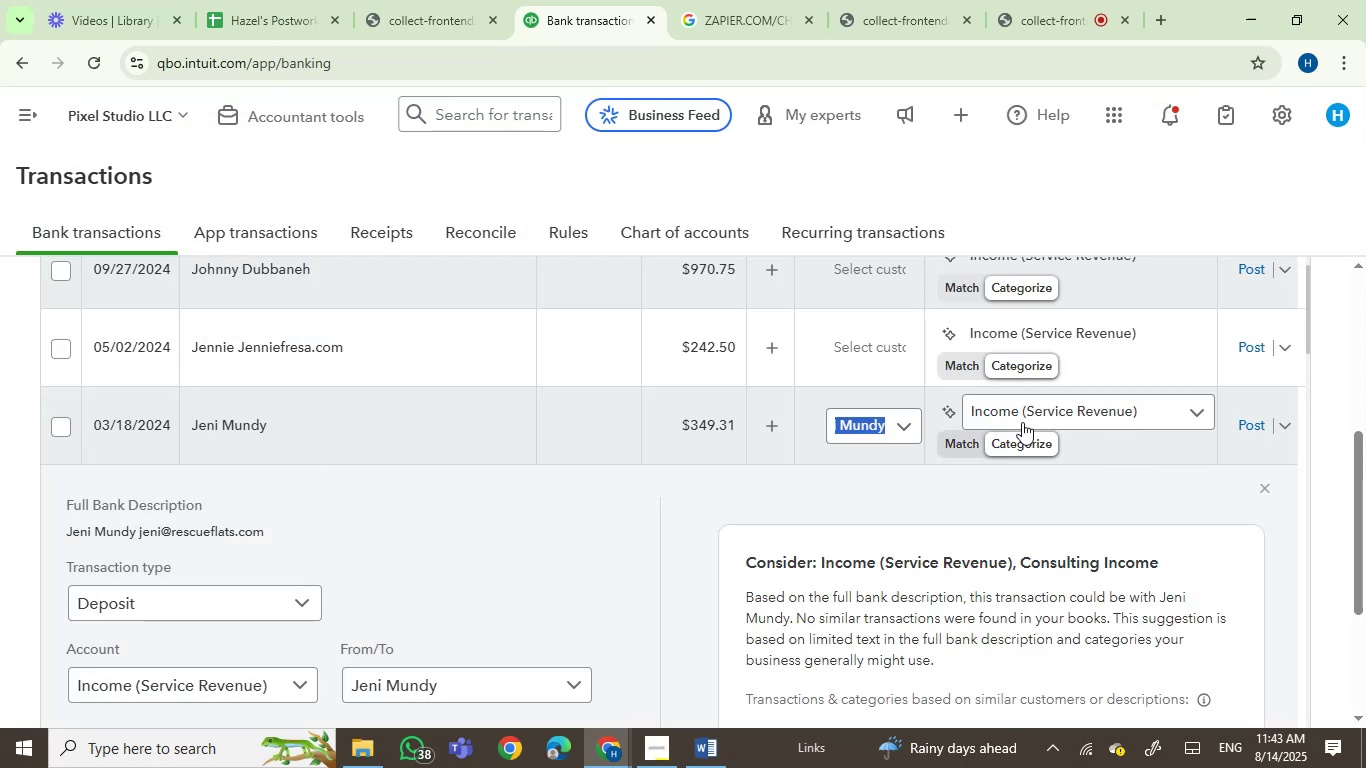 
left_click([1016, 409])
 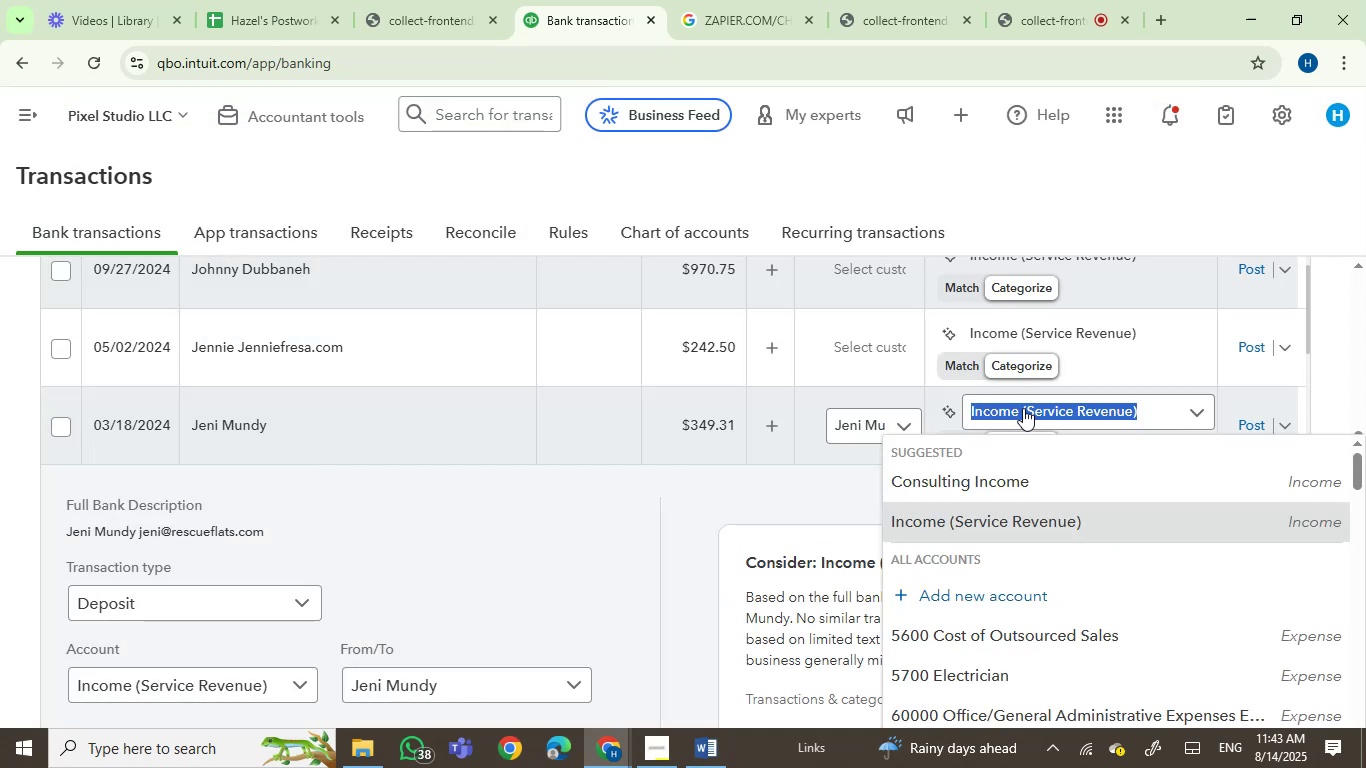 
type(serv)
 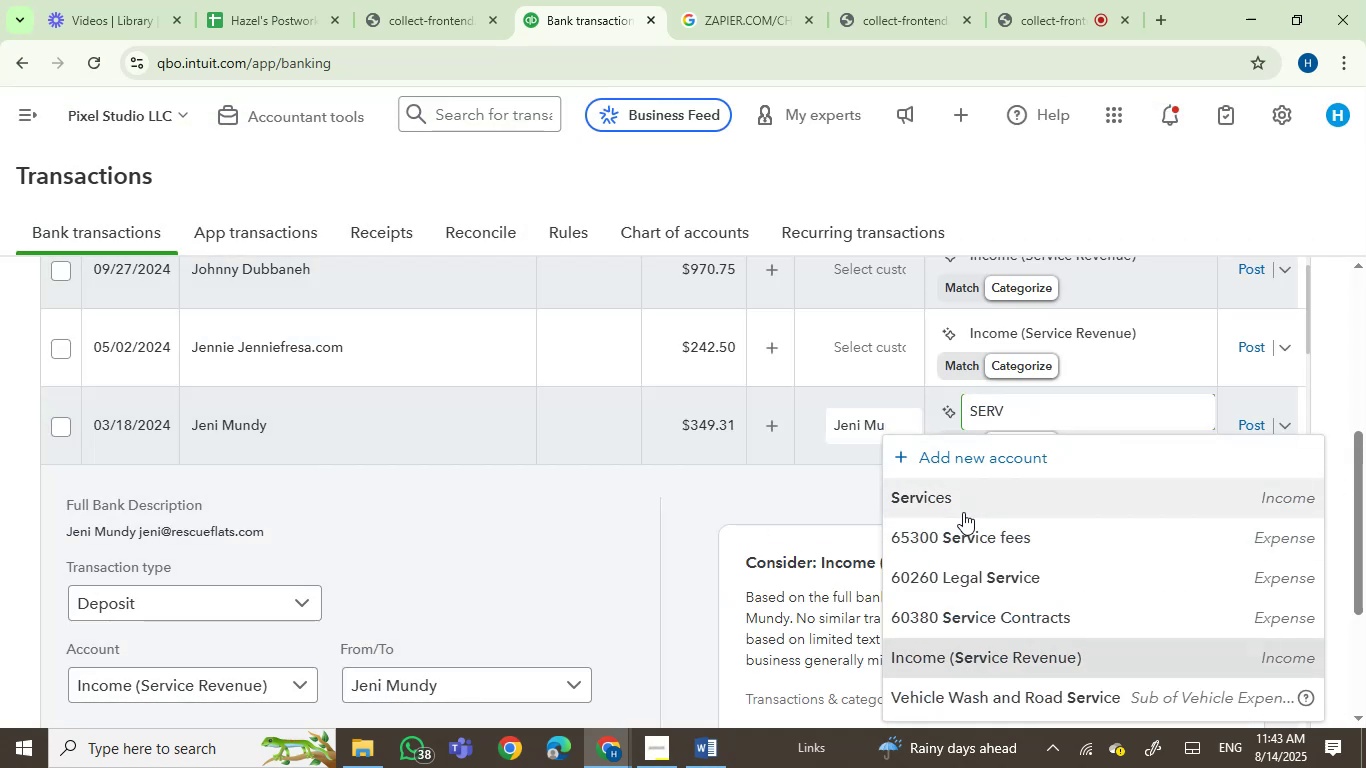 
left_click([960, 496])
 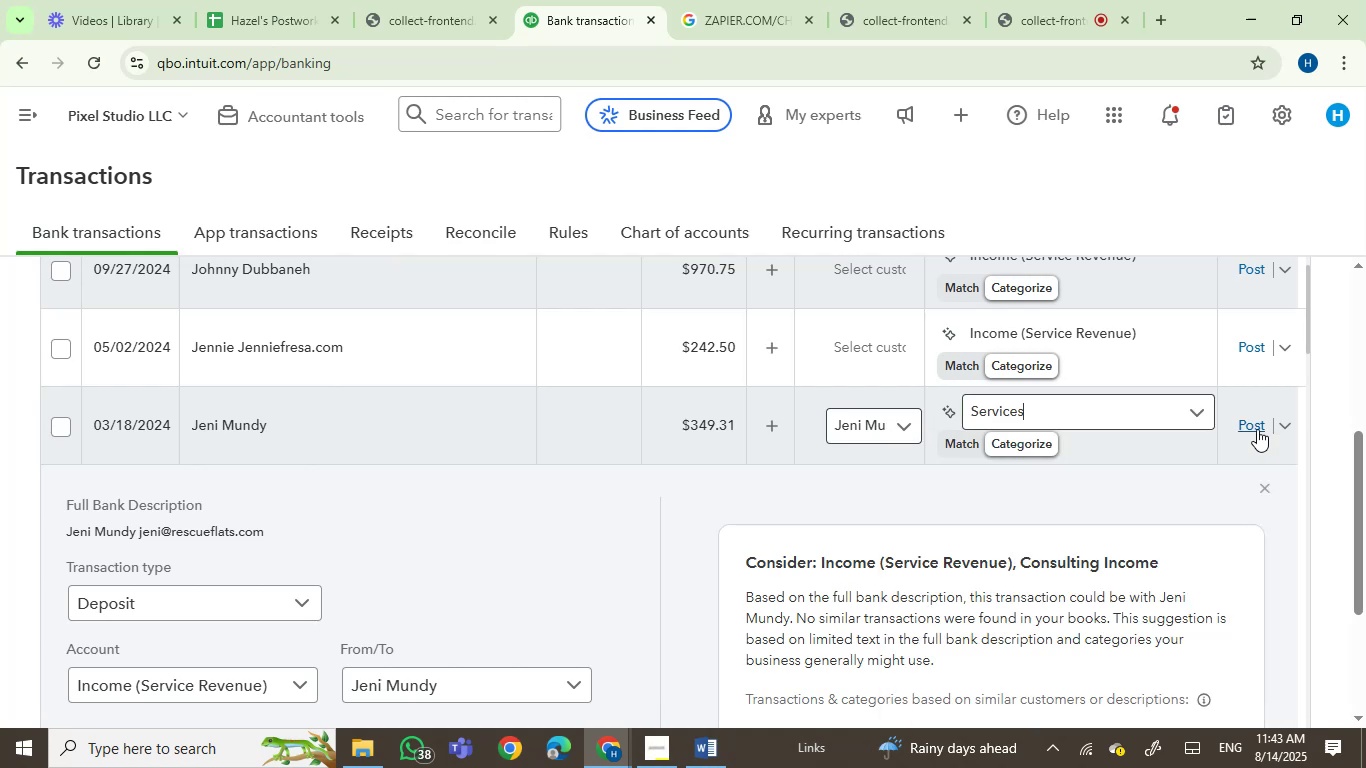 
left_click([1249, 425])
 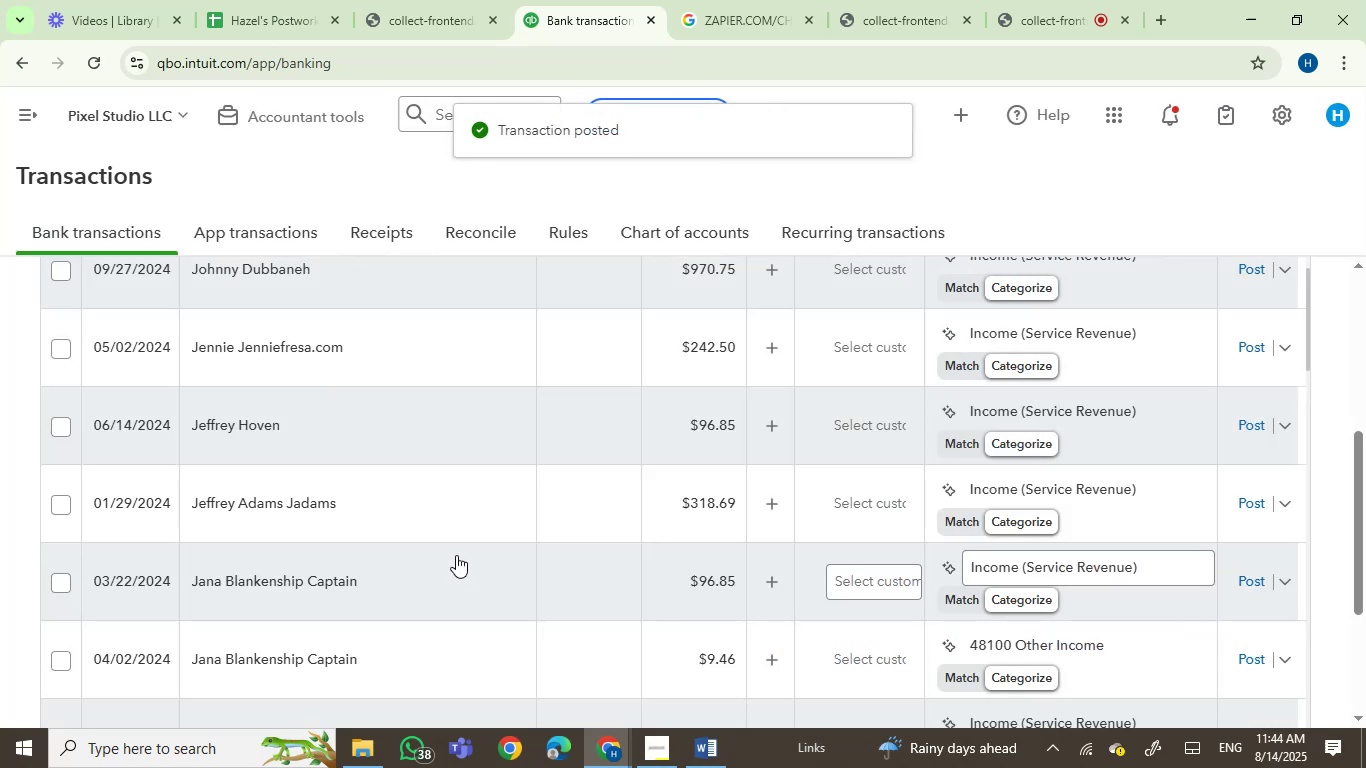 
wait(5.58)
 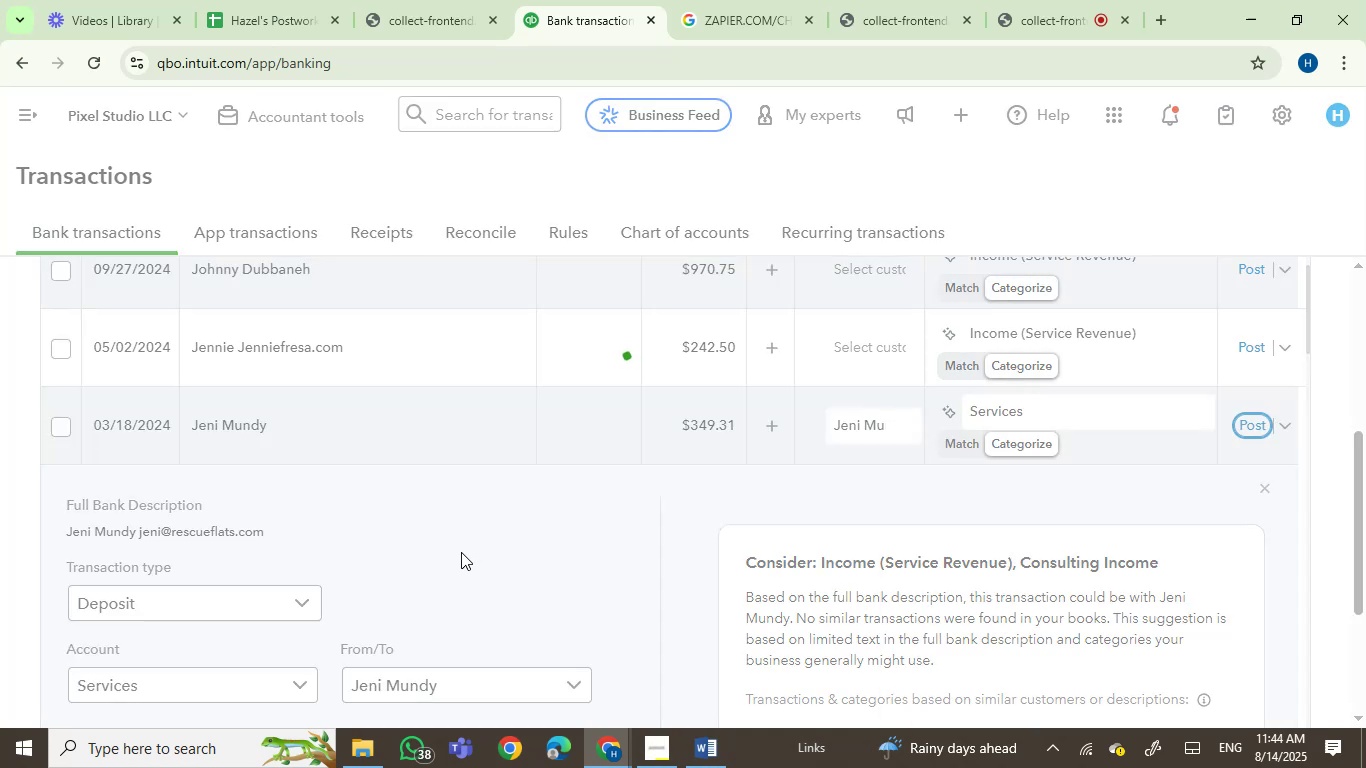 
scroll: coordinate [377, 607], scroll_direction: down, amount: 1.0
 